 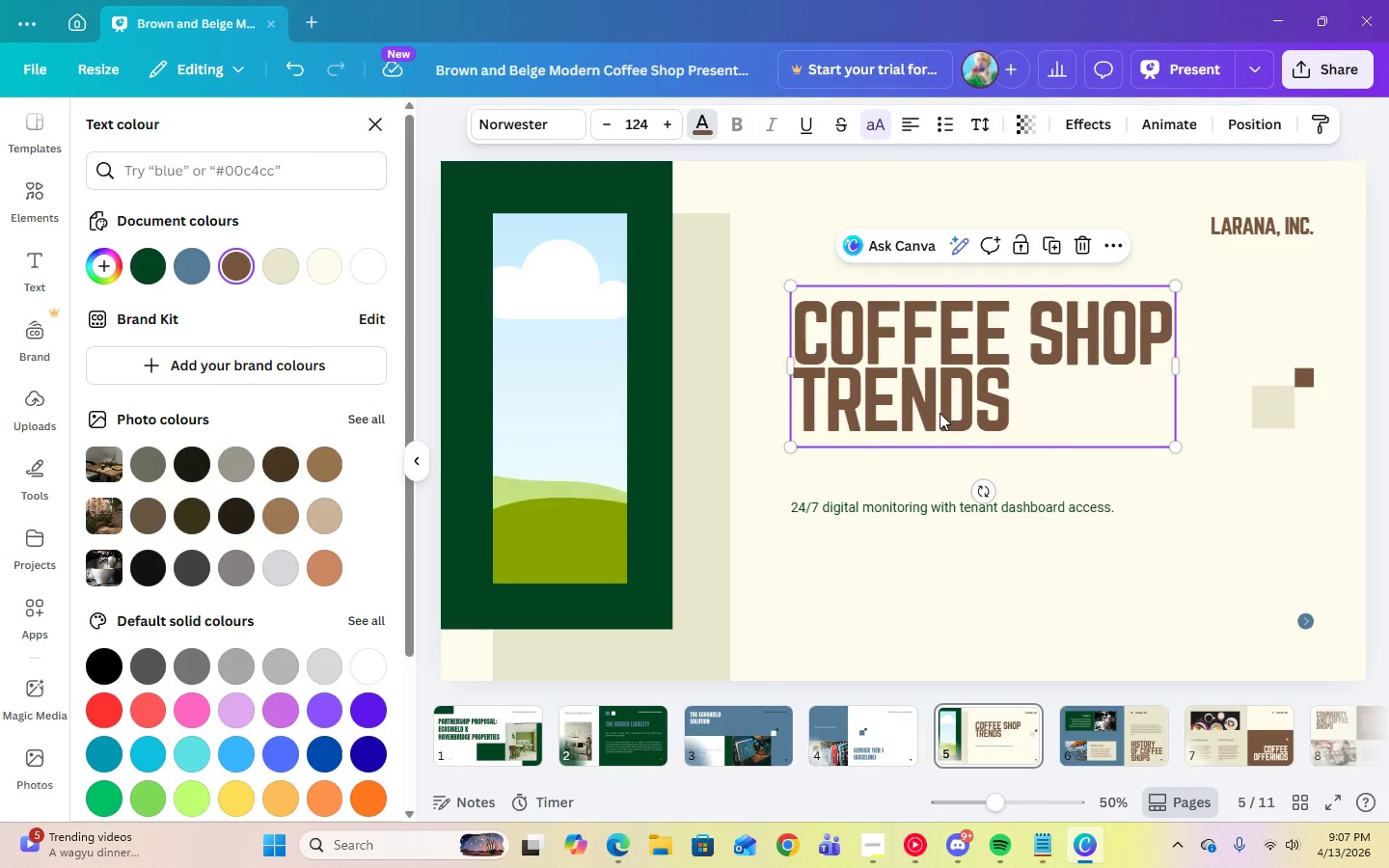 
mouse_move([159, 272])
 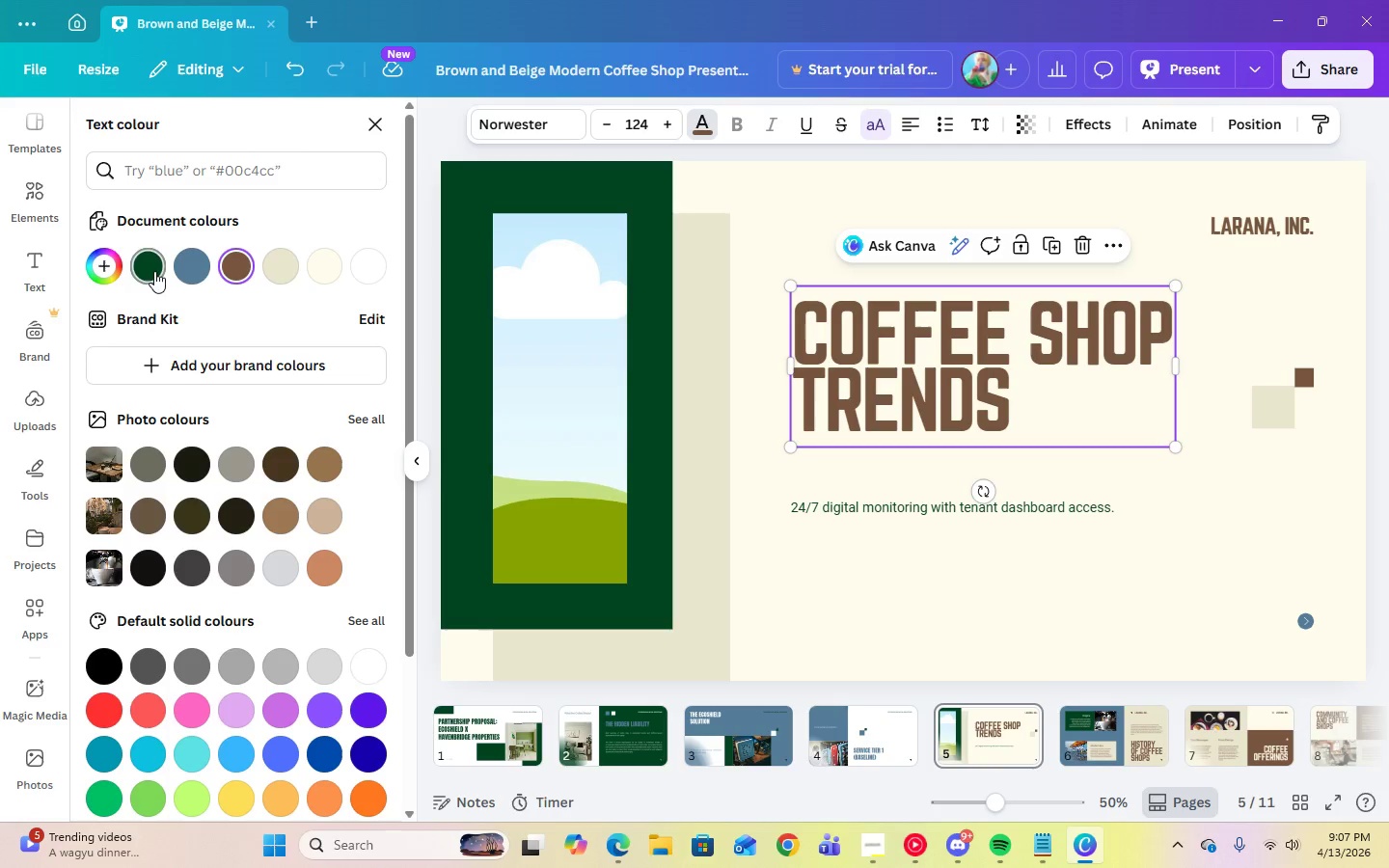 
left_click([154, 271])
 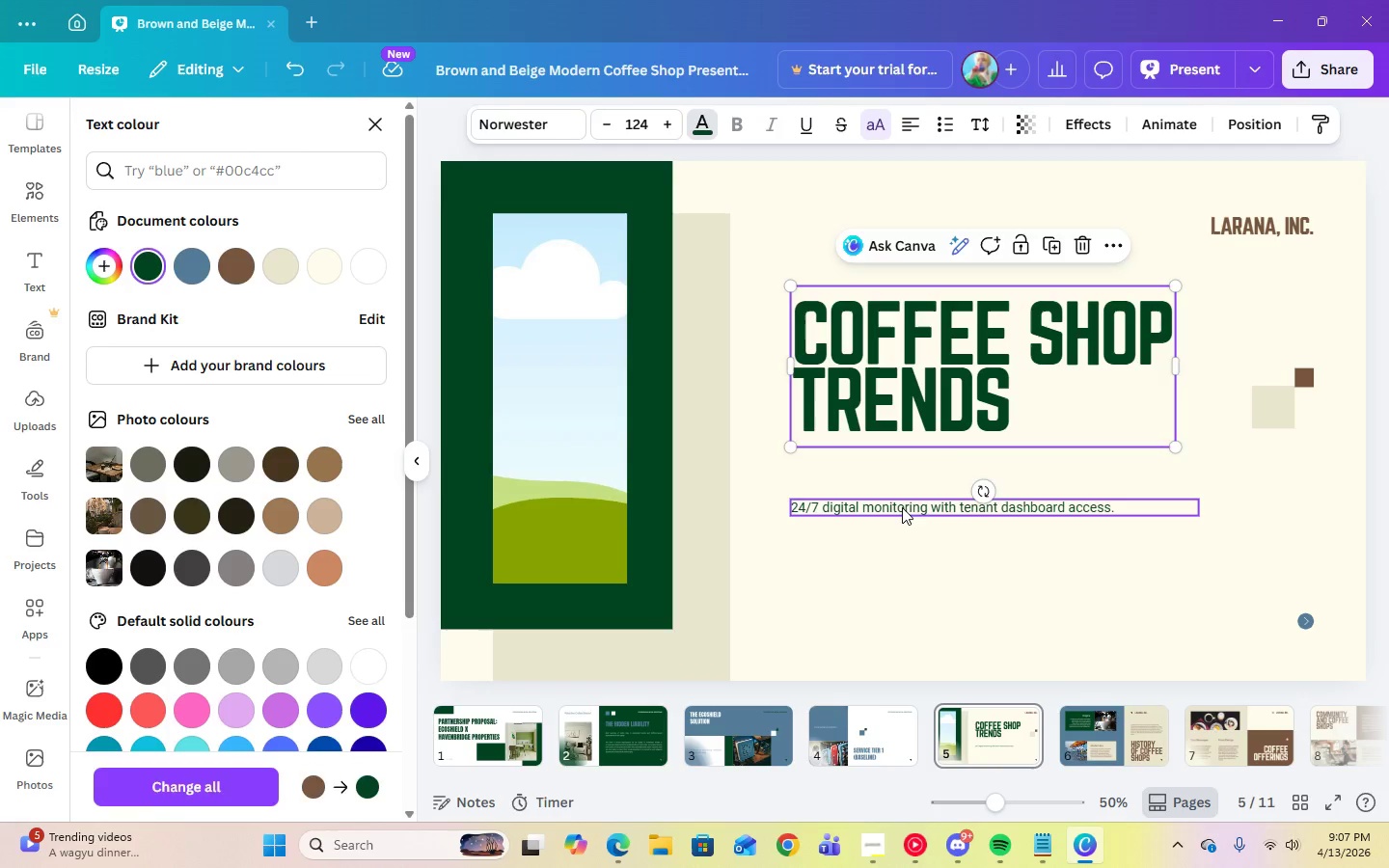 
left_click([898, 507])
 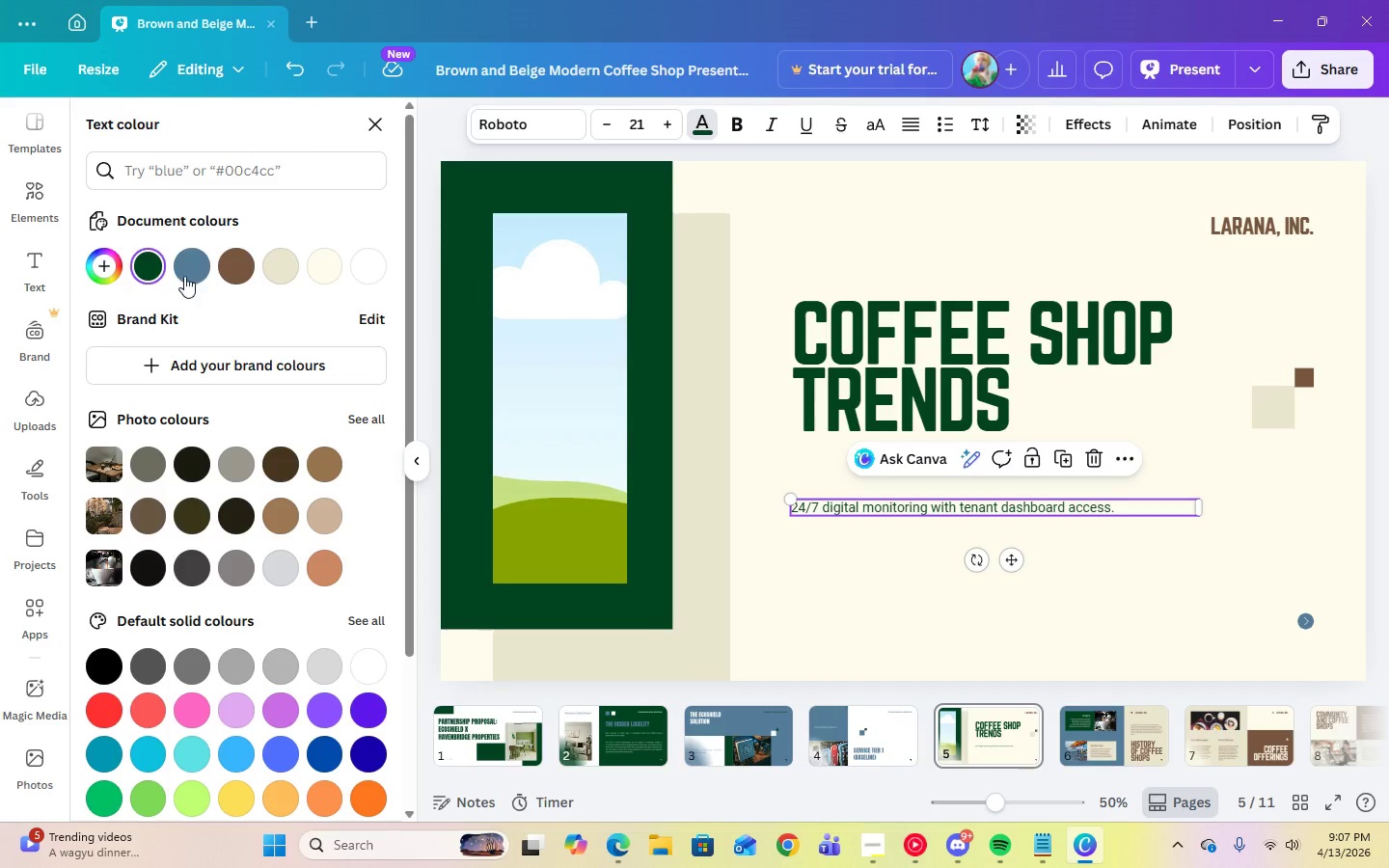 
left_click([184, 276])
 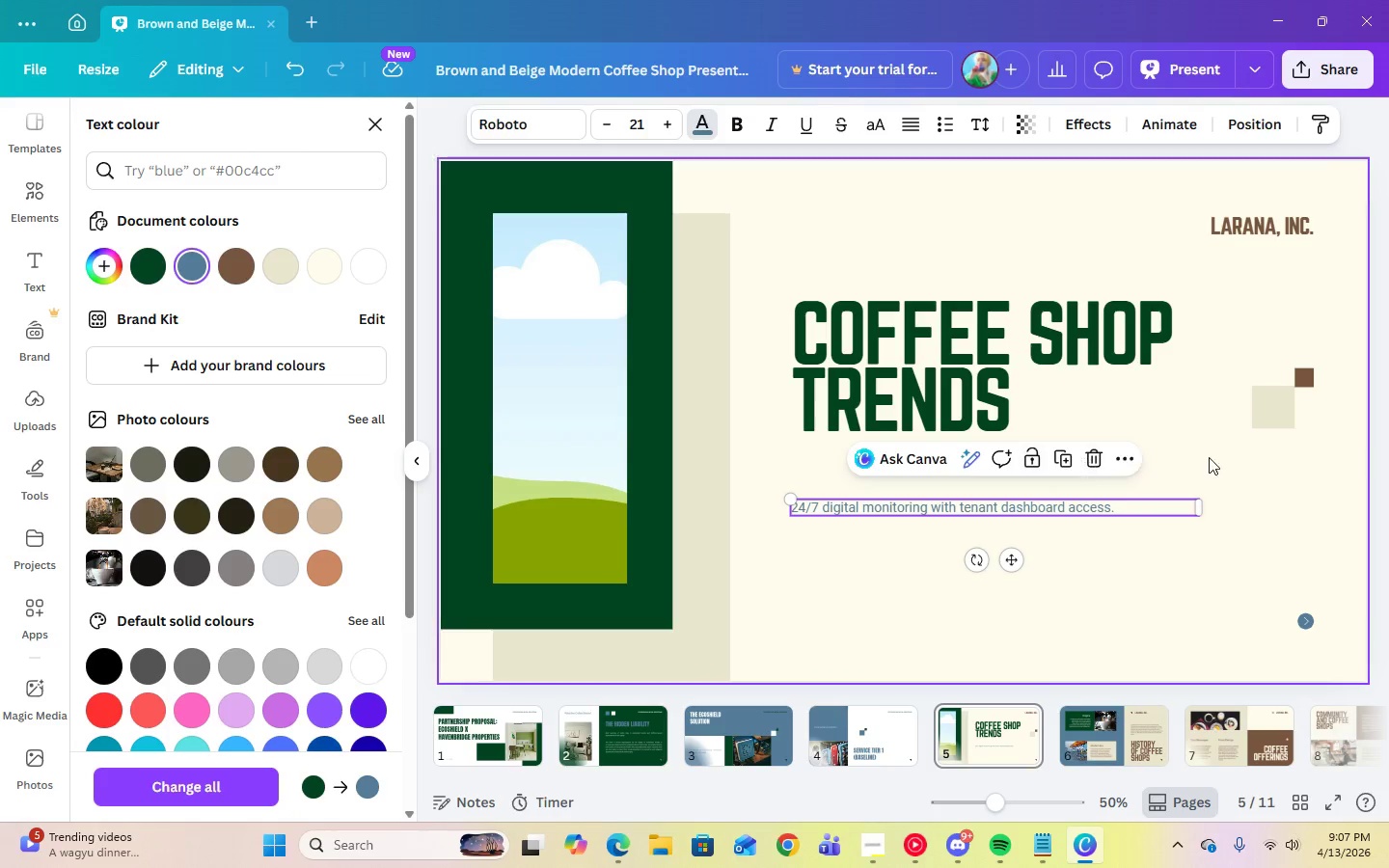 
left_click([1267, 454])
 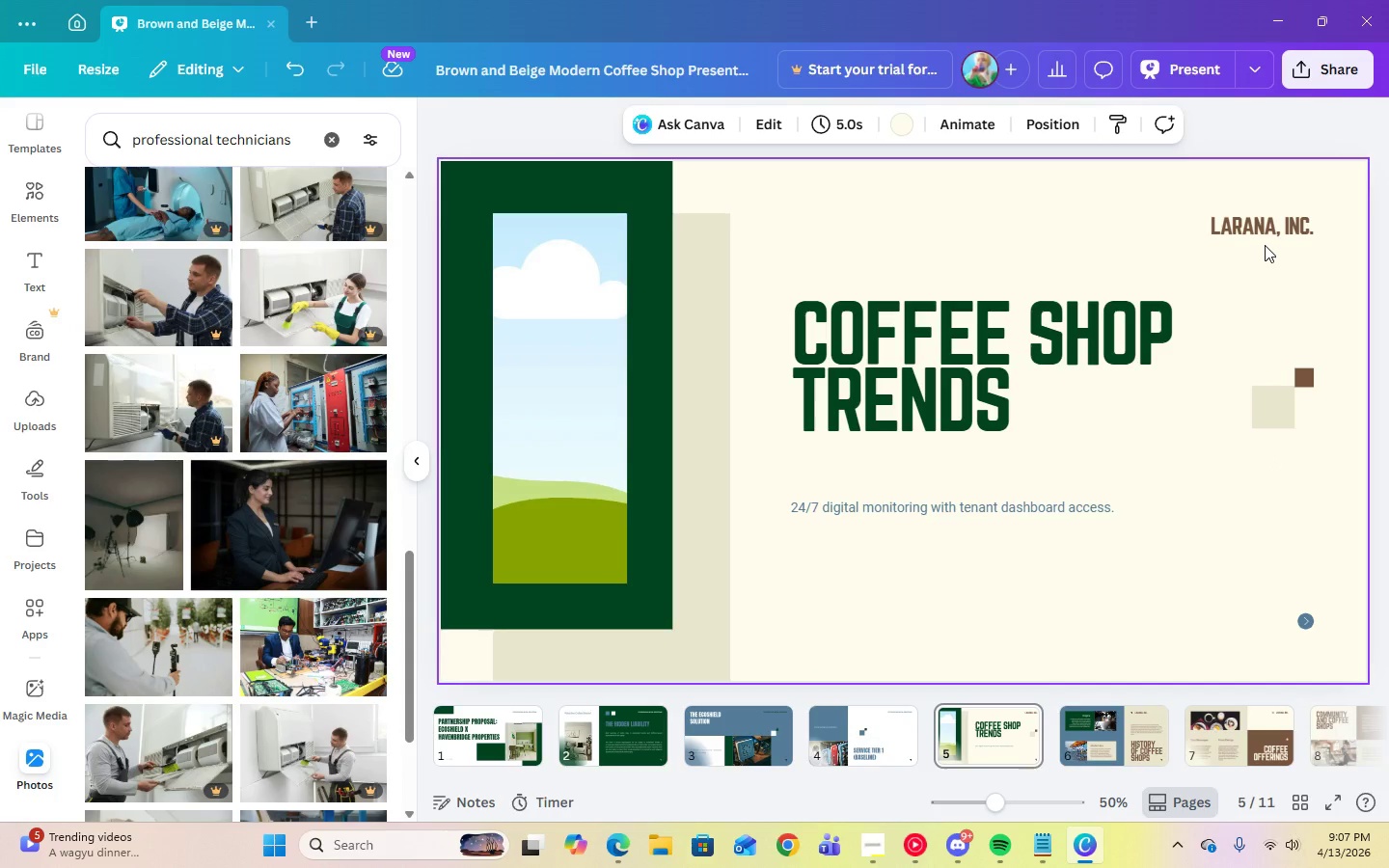 
left_click([1263, 230])
 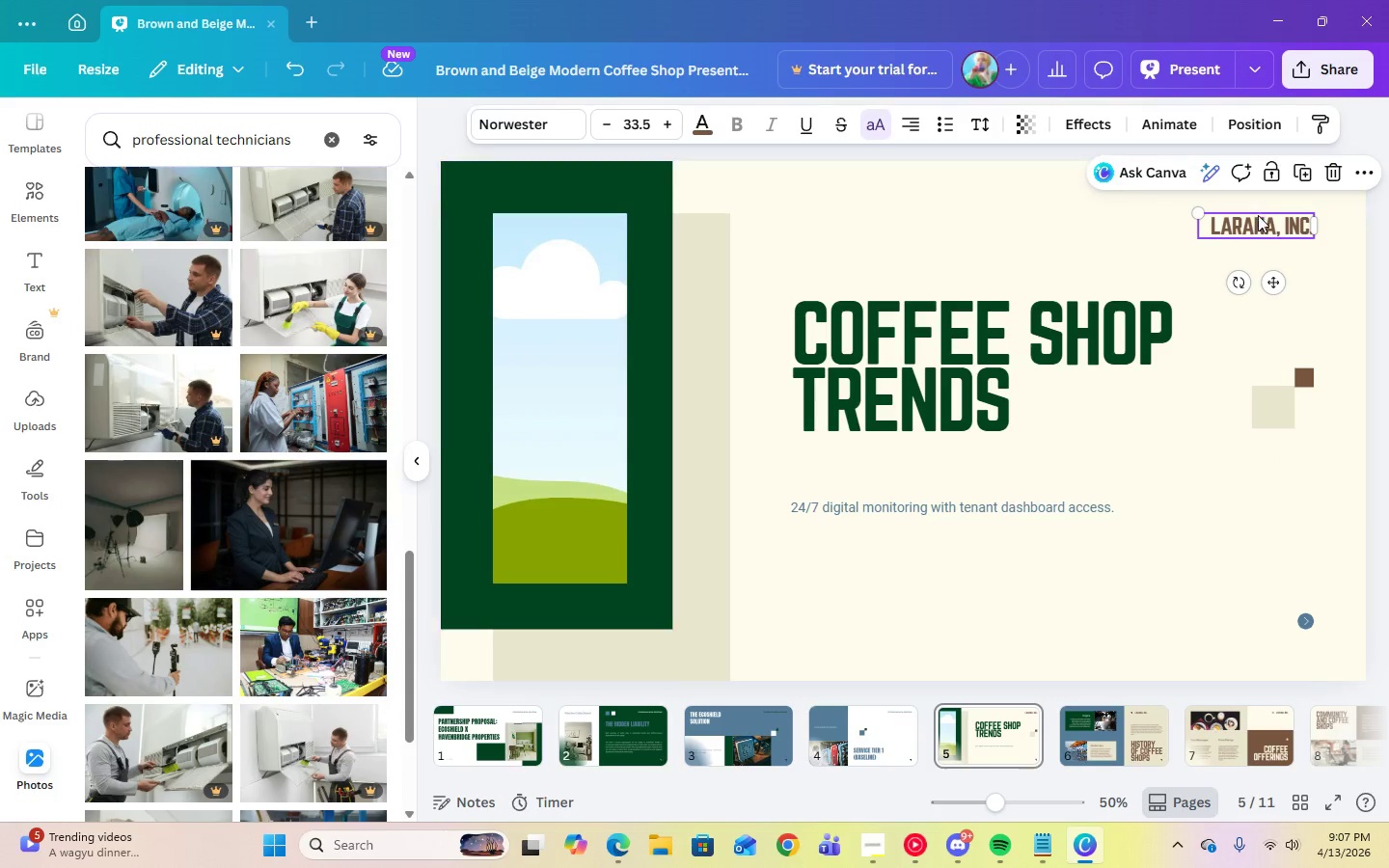 
left_click([1258, 226])
 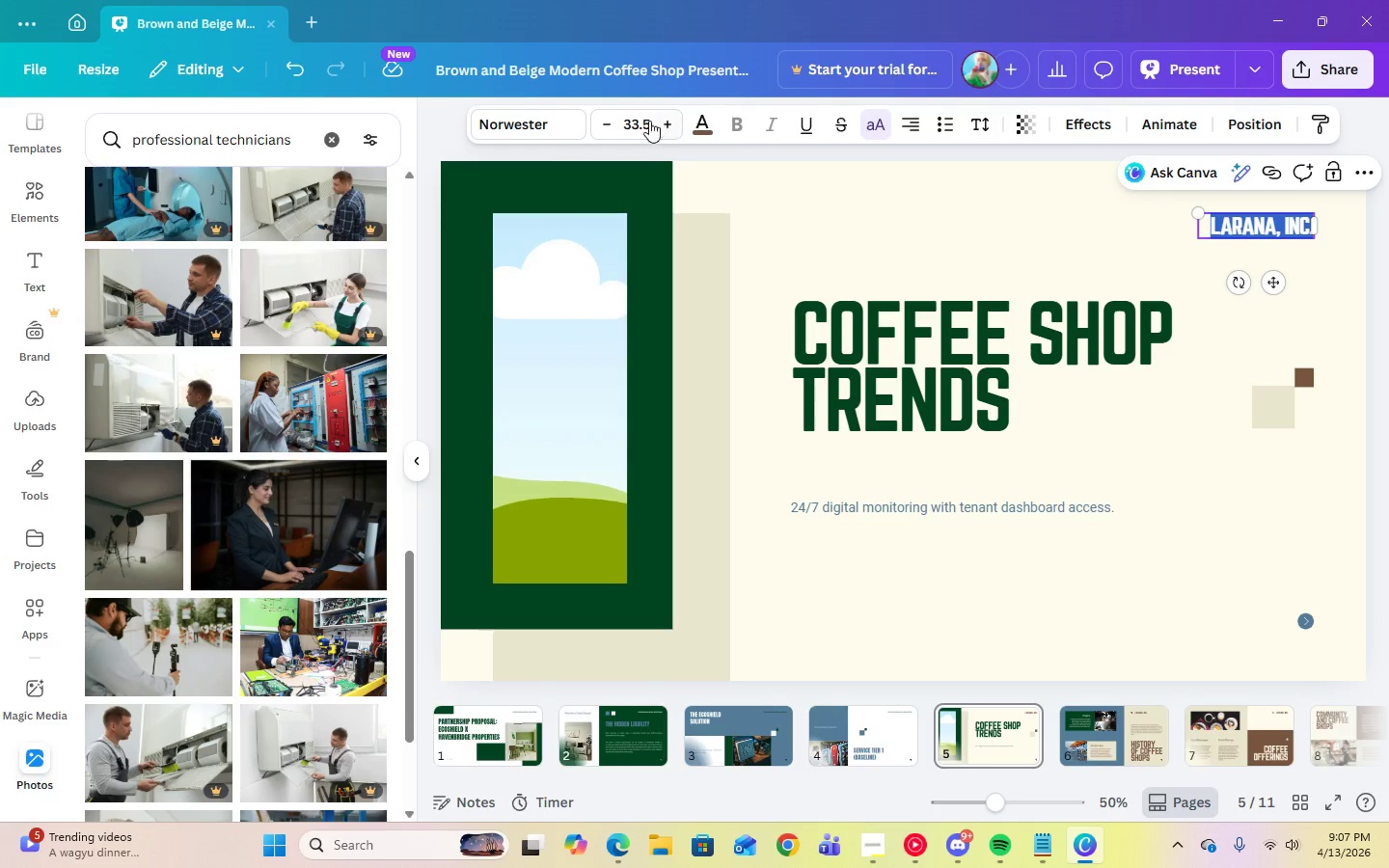 
left_click([547, 126])
 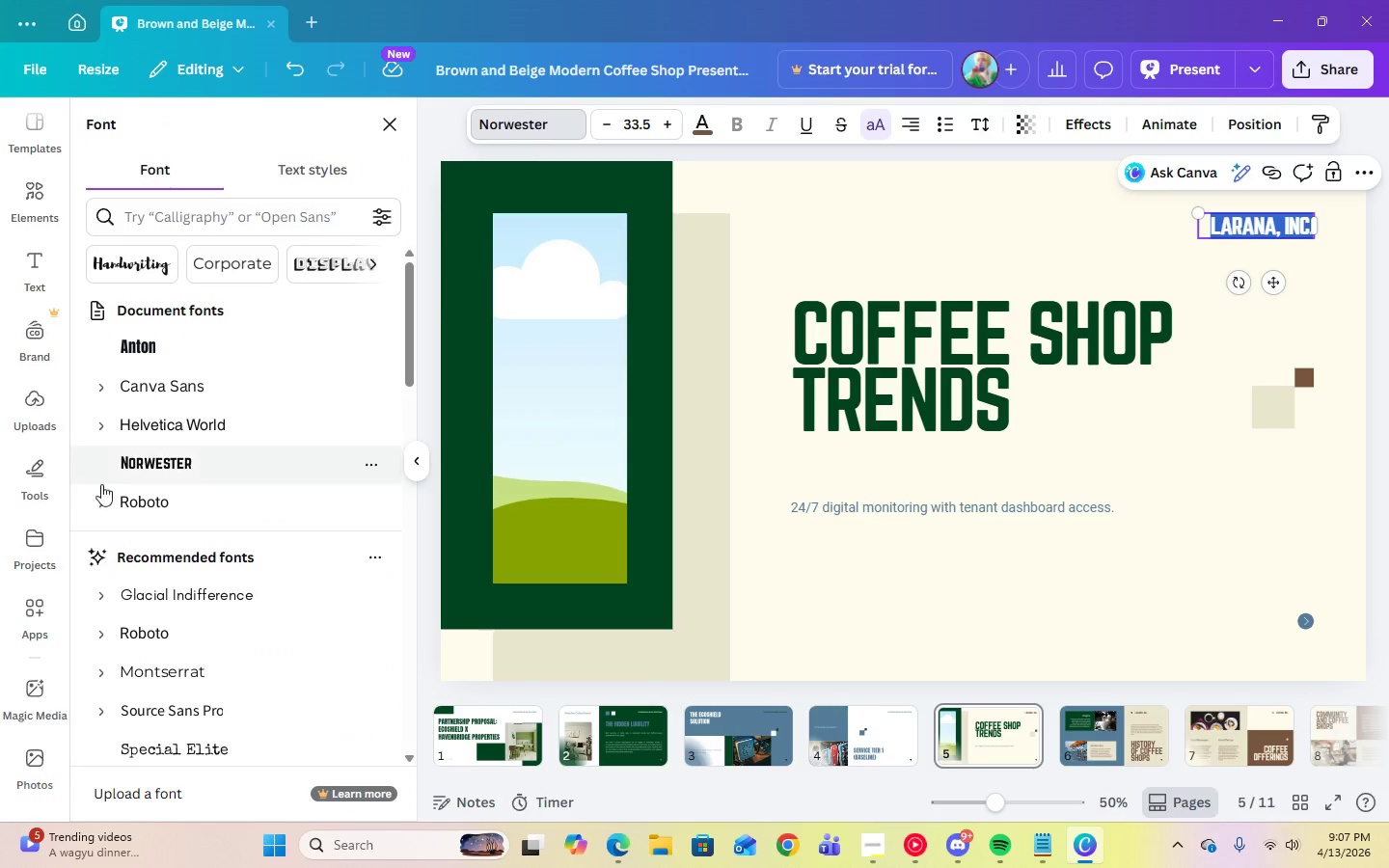 
left_click([102, 502])
 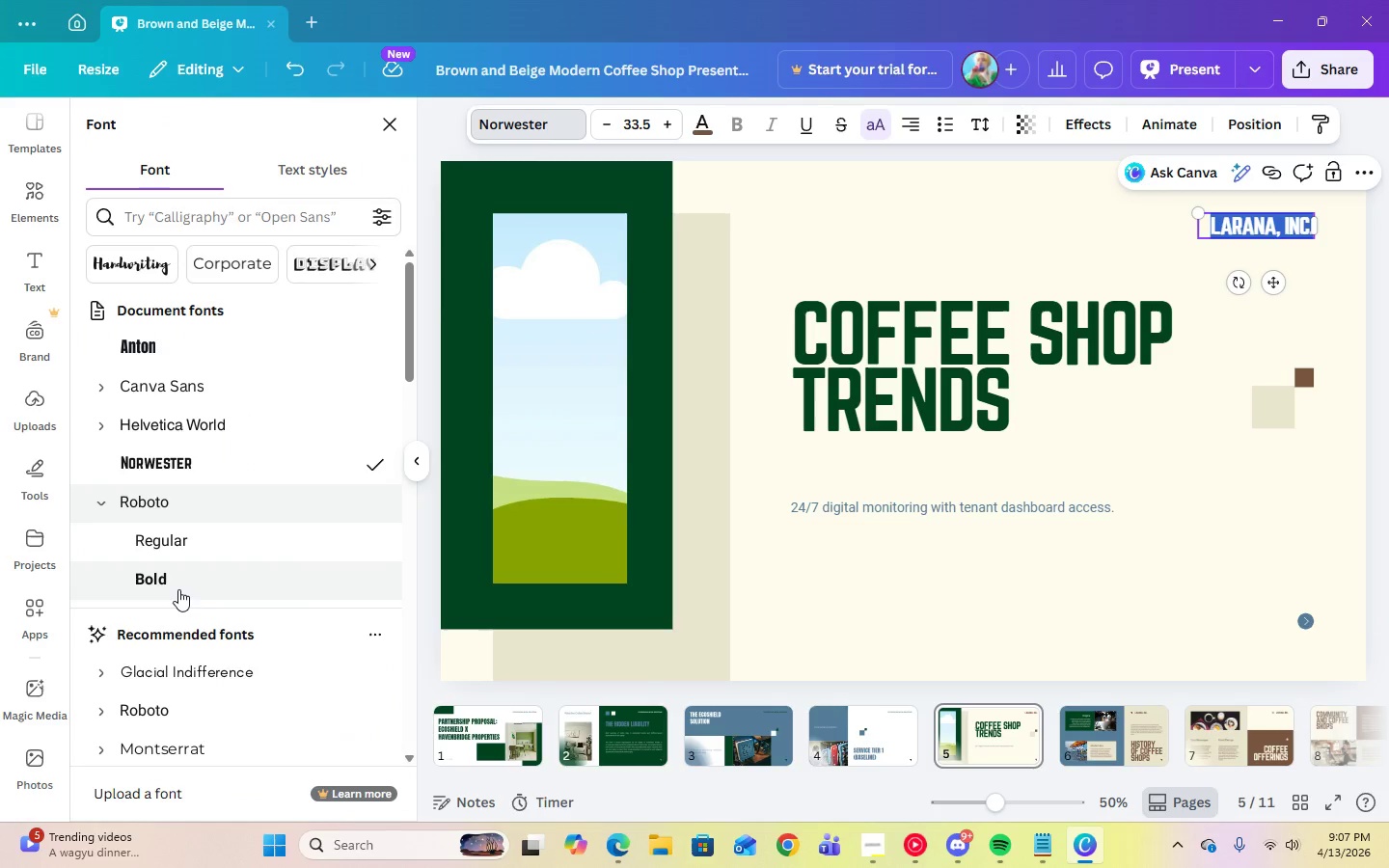 
left_click([177, 589])
 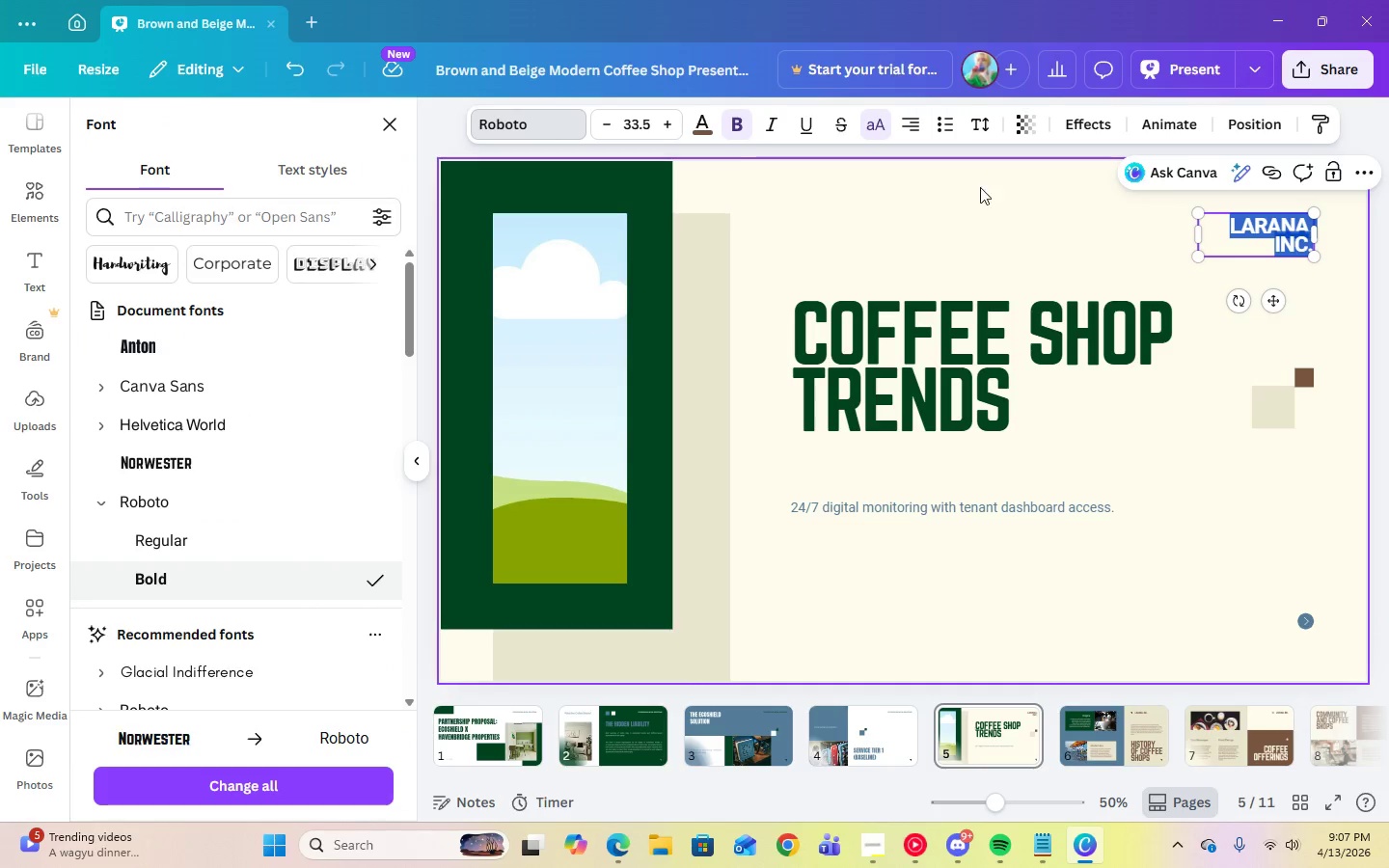 
left_click([640, 127])
 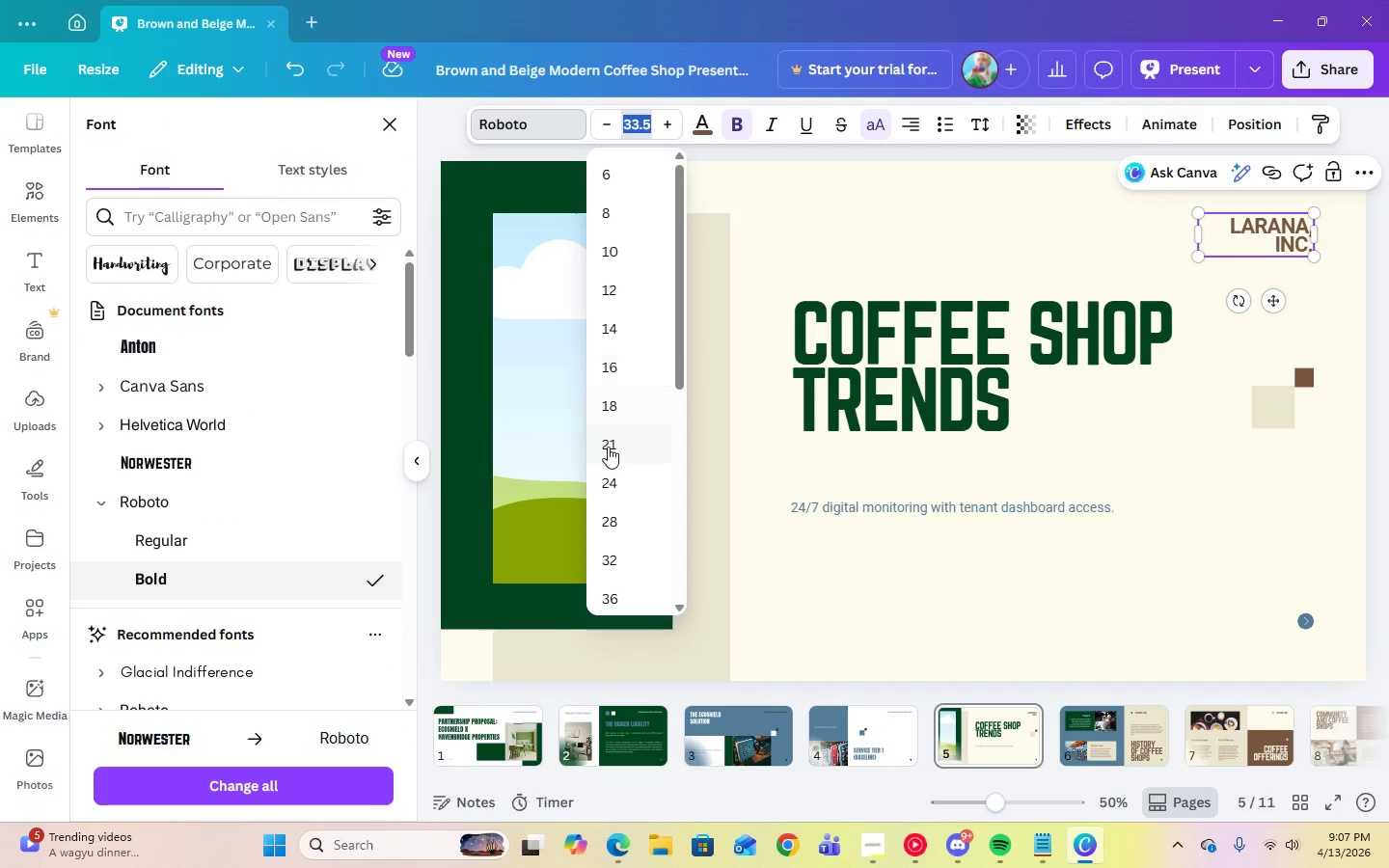 
left_click([608, 452])
 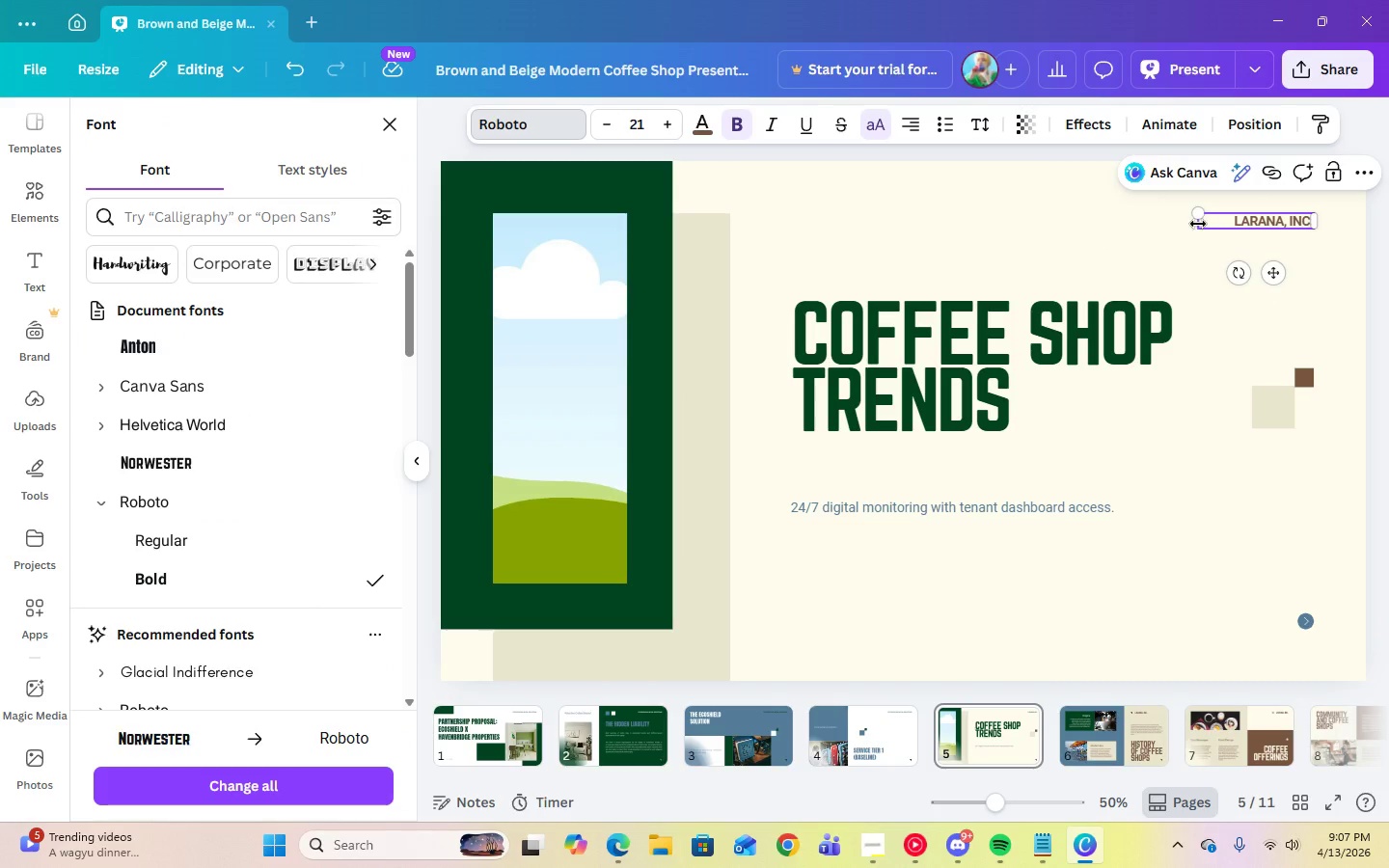 
left_click_drag(start_coordinate=[1197, 224], to_coordinate=[1041, 226])
 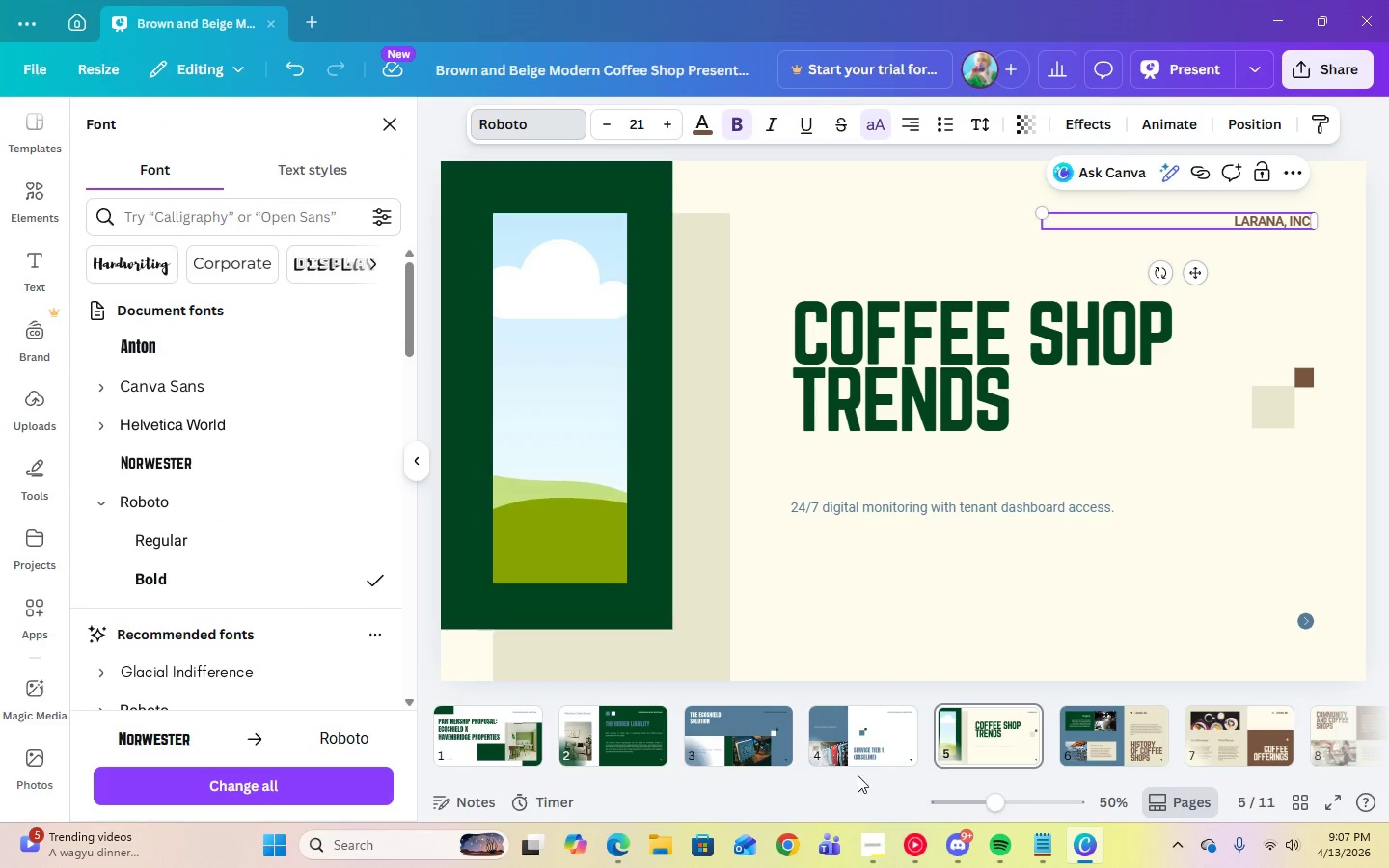 
left_click([845, 741])
 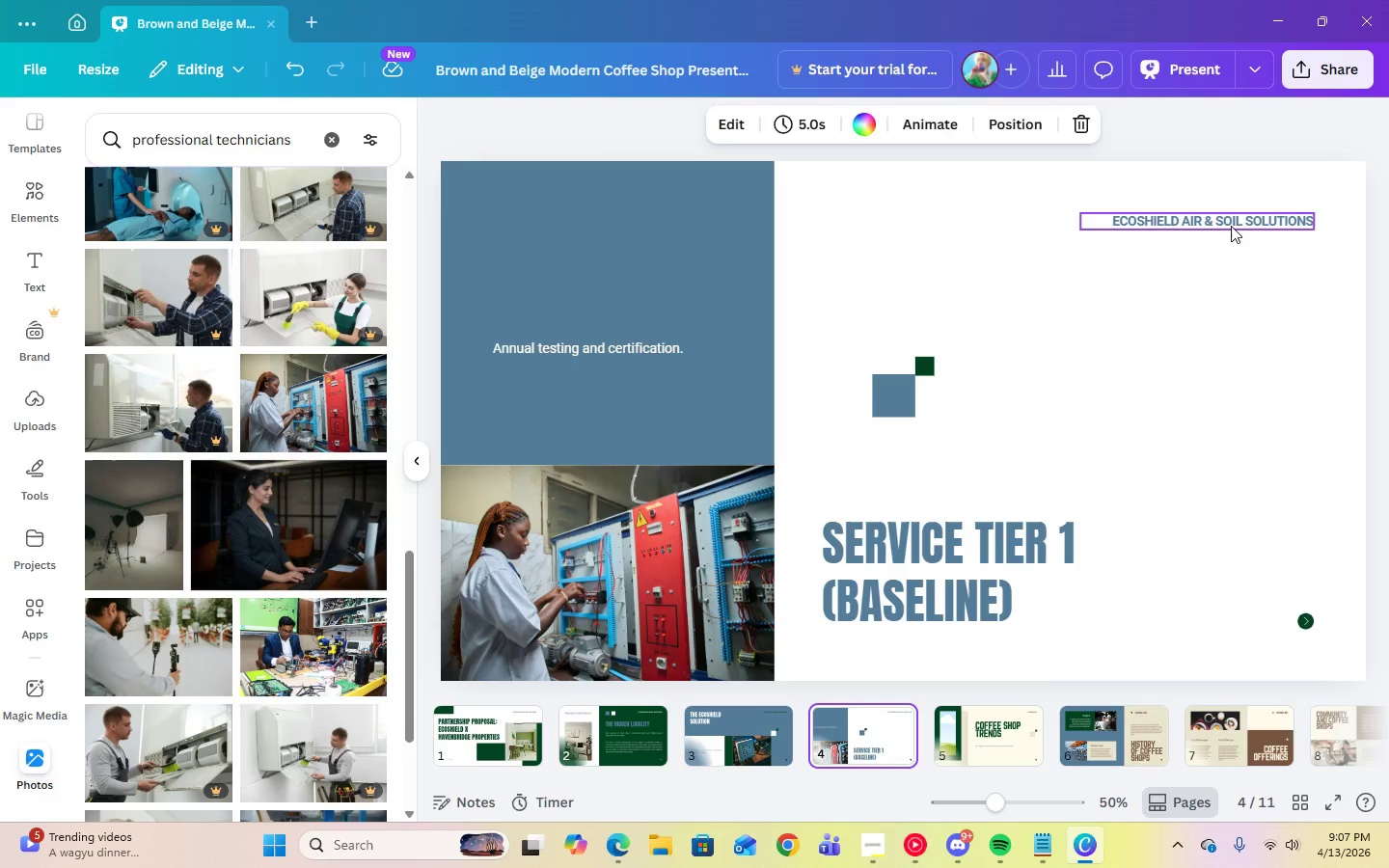 
double_click([1231, 223])
 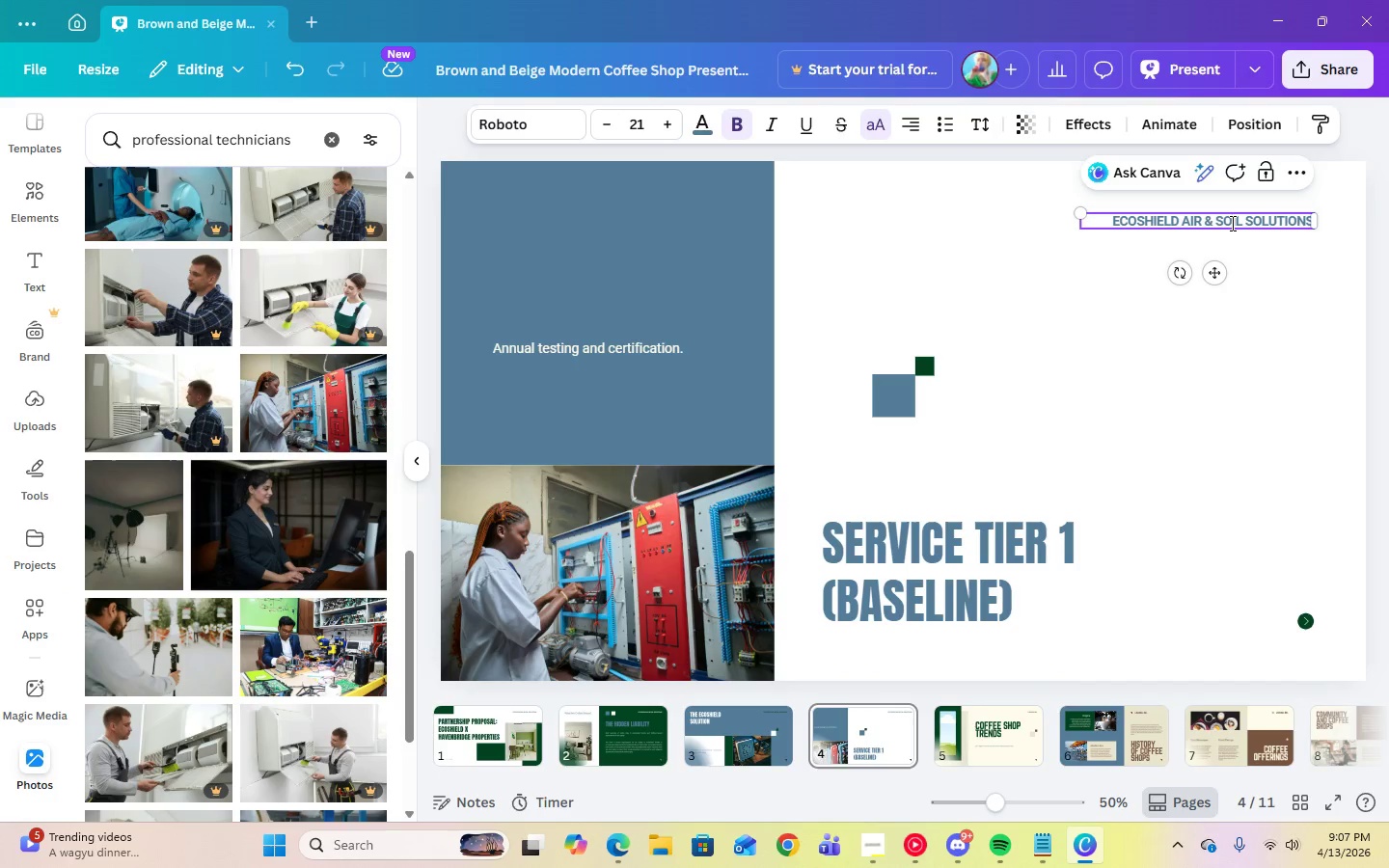 
key(Control+A)
 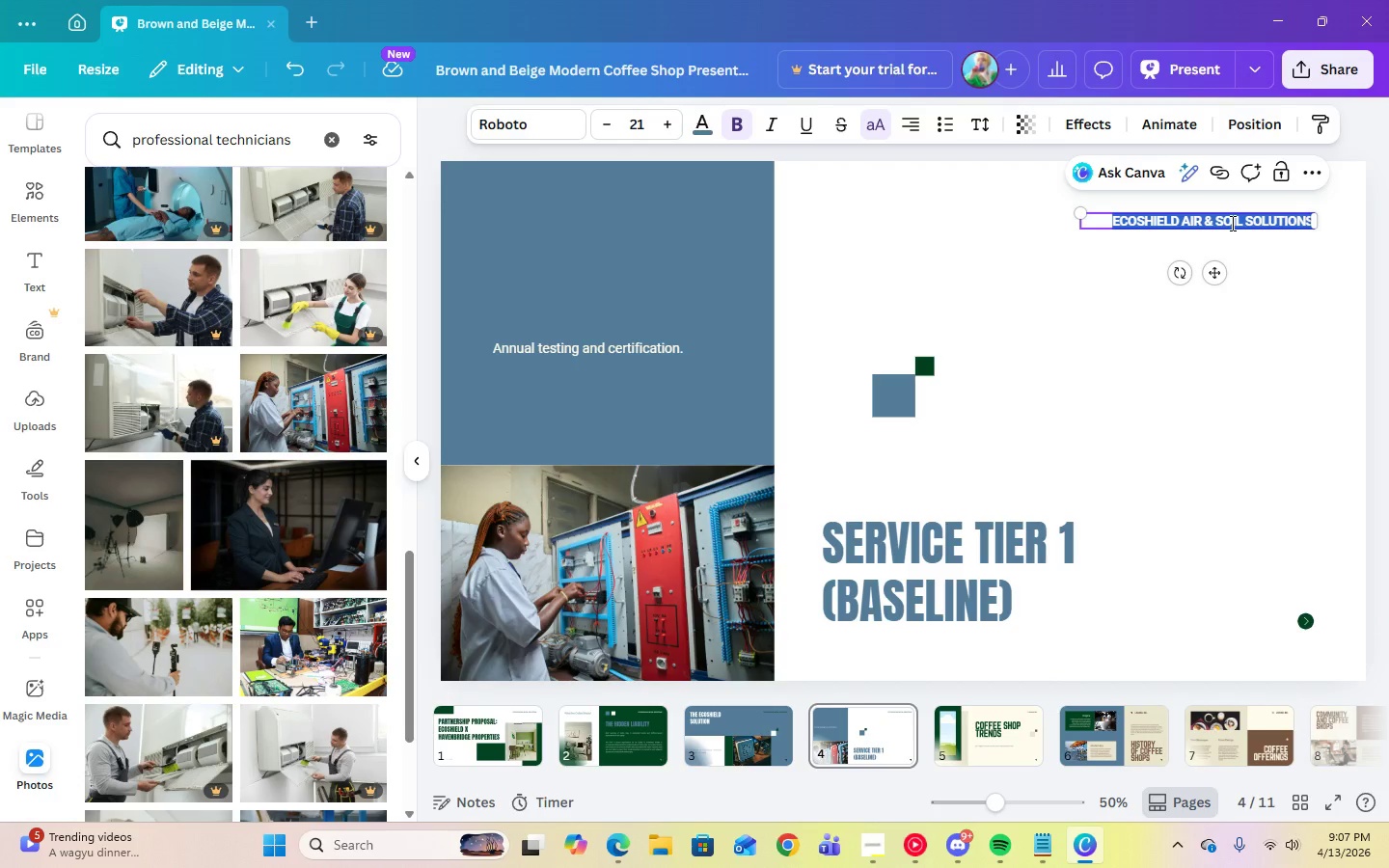 
key(Control+C)
 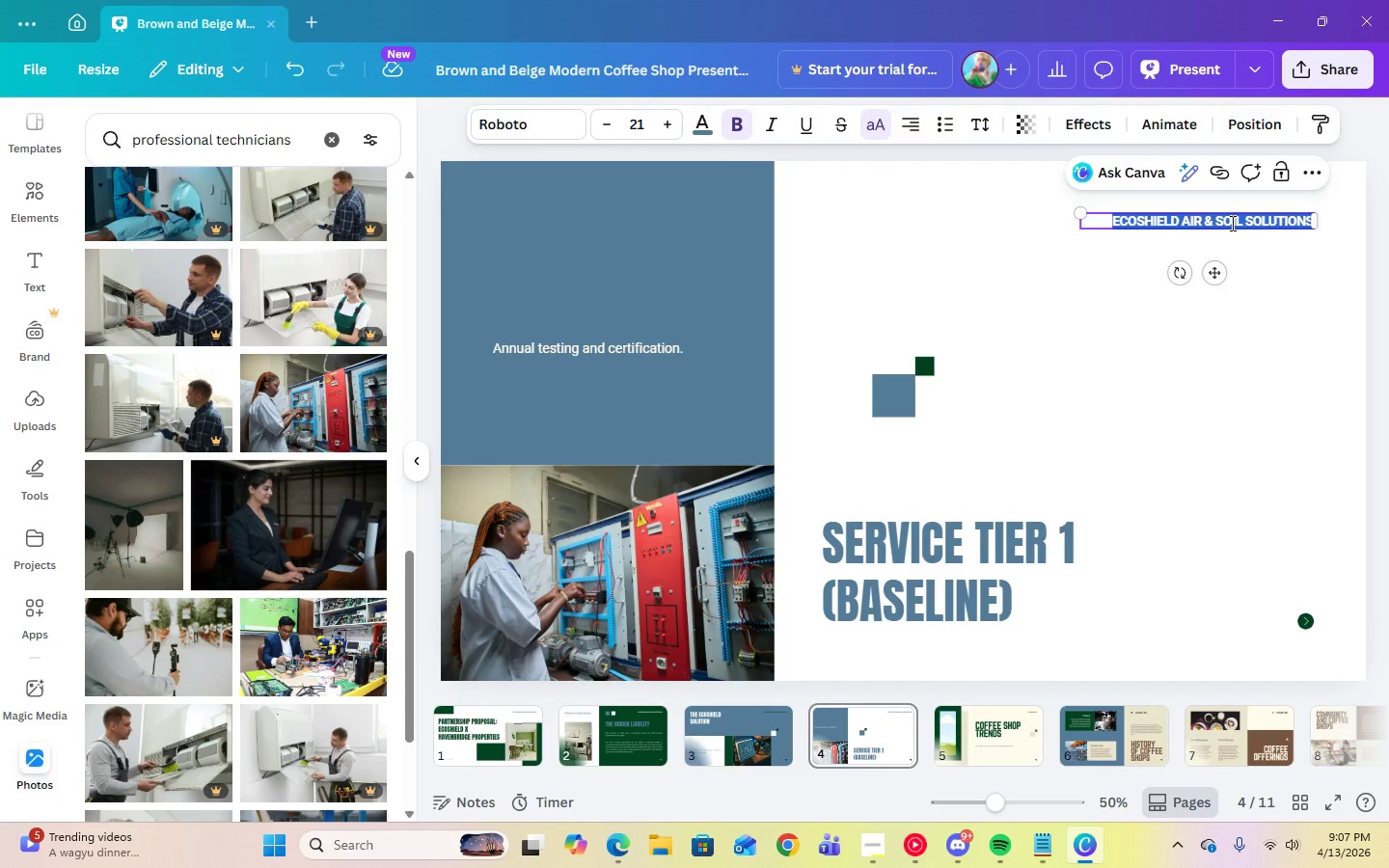 
key(Control+C)
 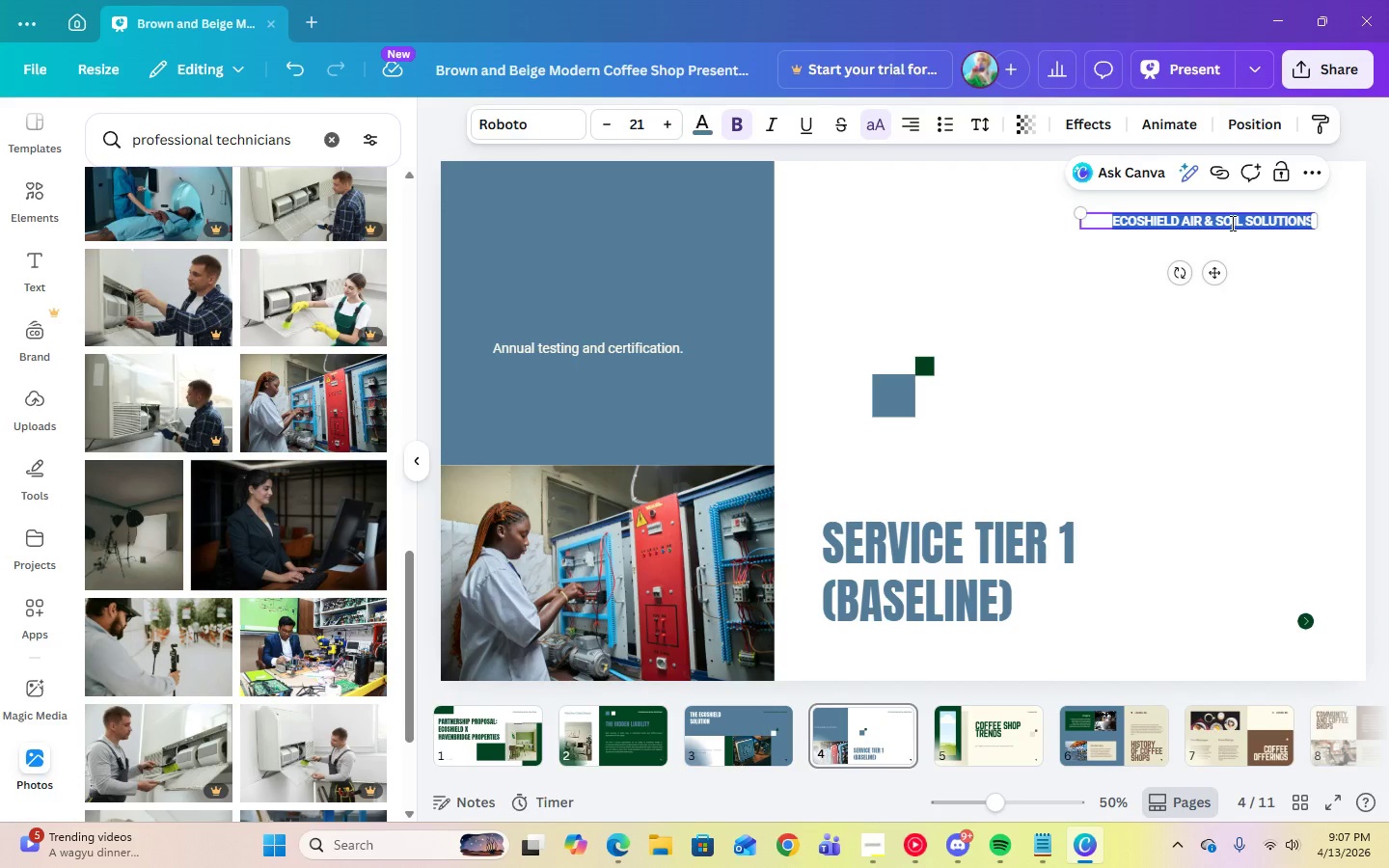 
key(Control+C)
 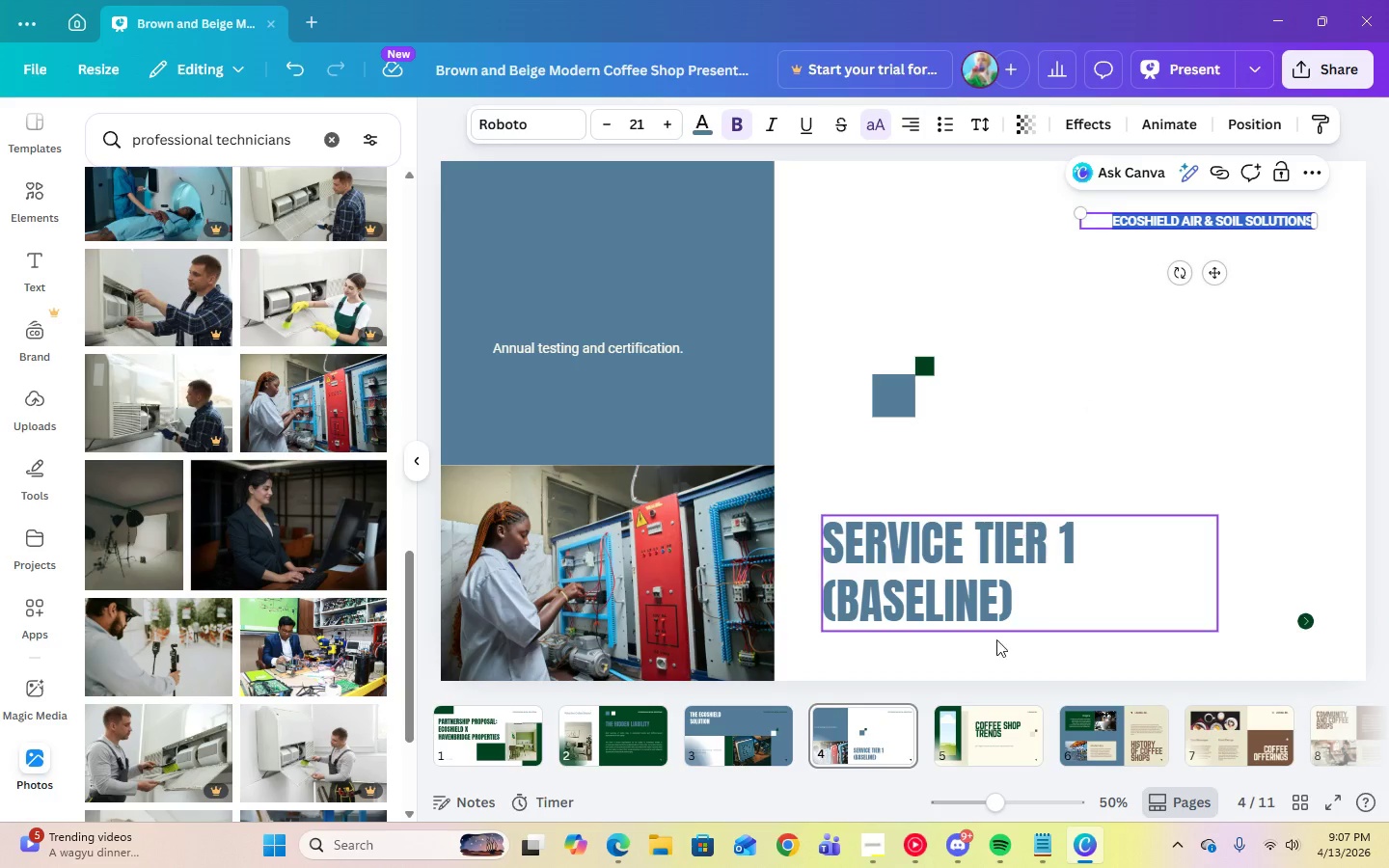 
left_click([980, 722])
 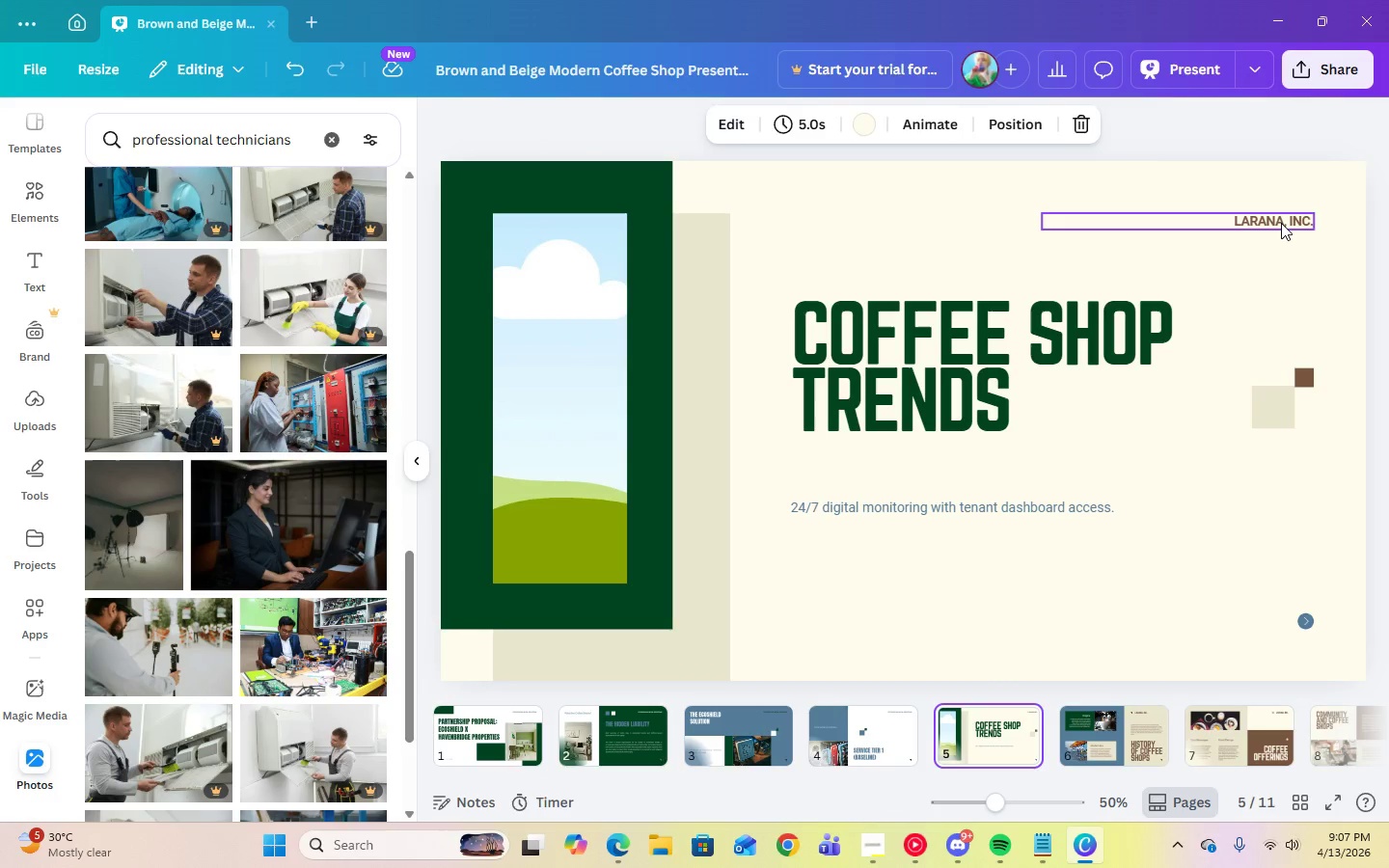 
double_click([1281, 223])
 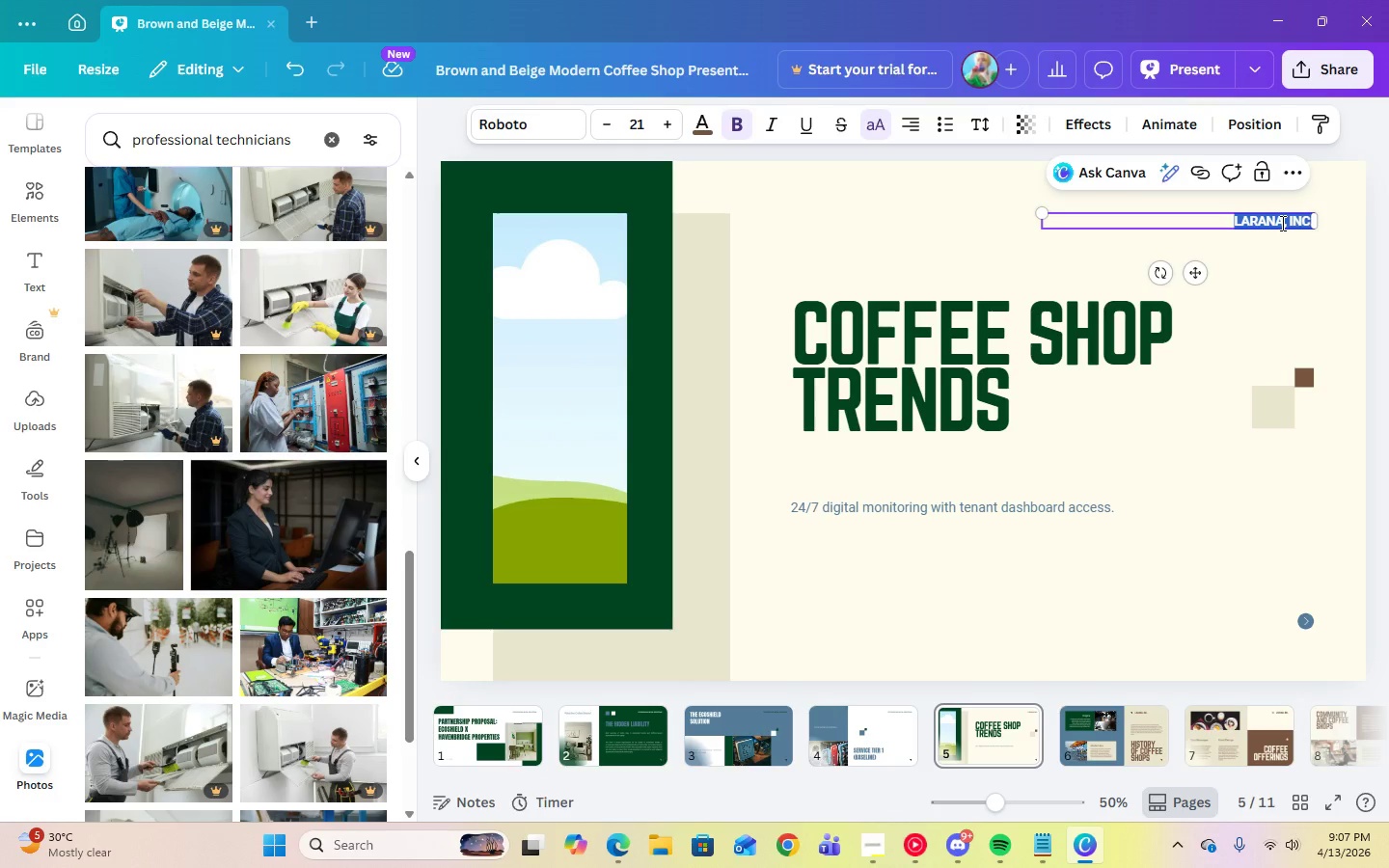 
key(Control+V)
 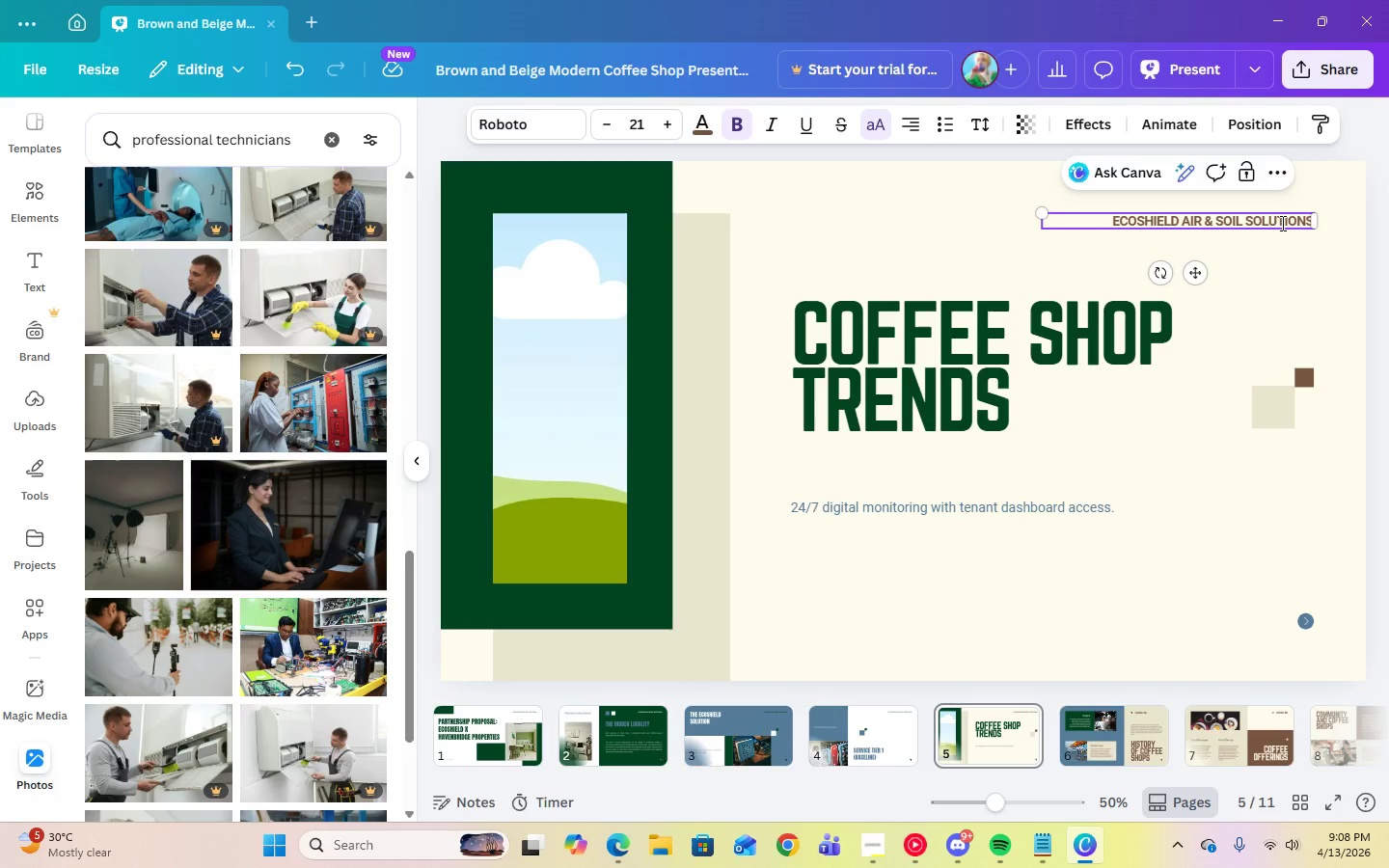 
key(Control+A)
 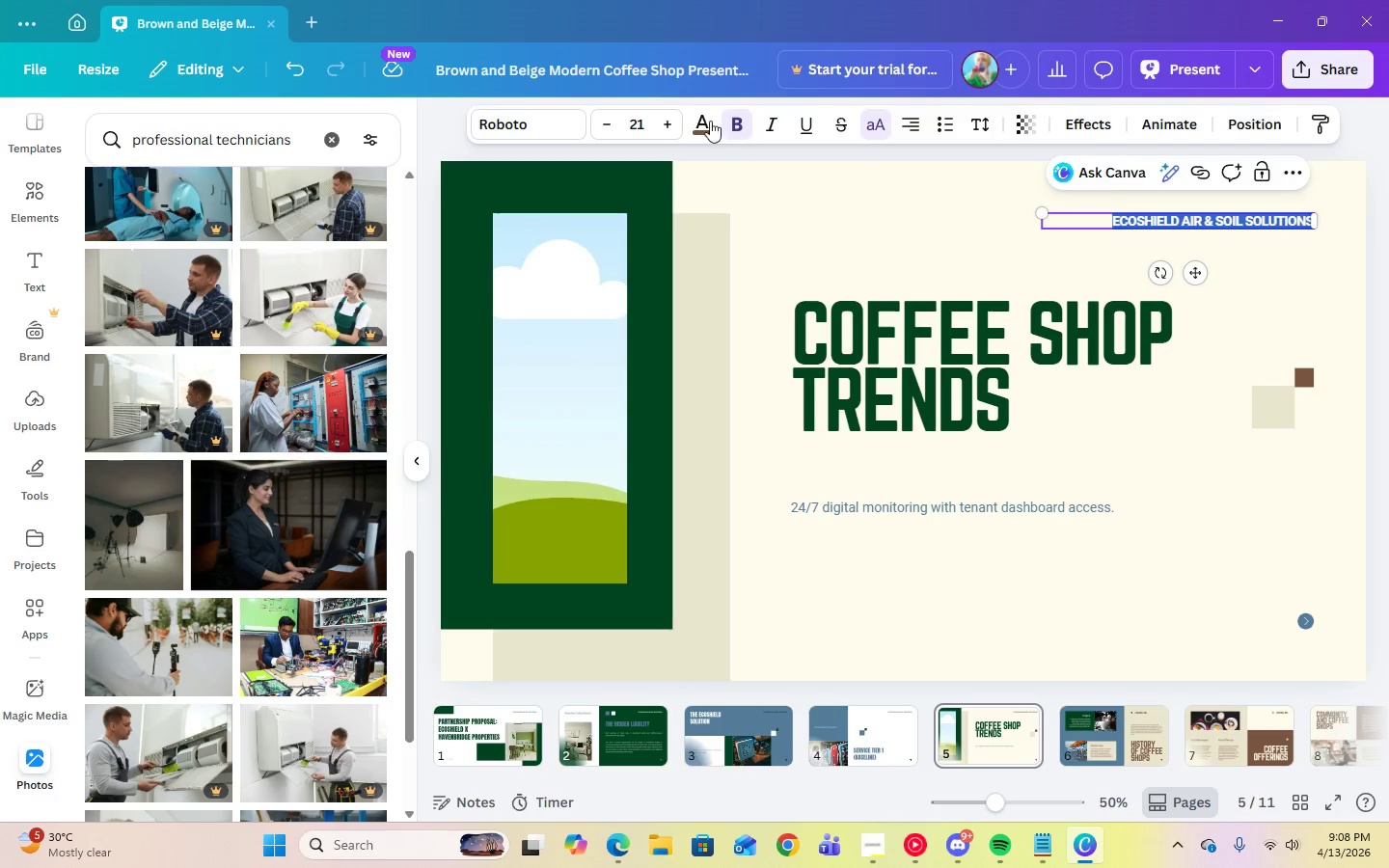 
left_click([706, 124])
 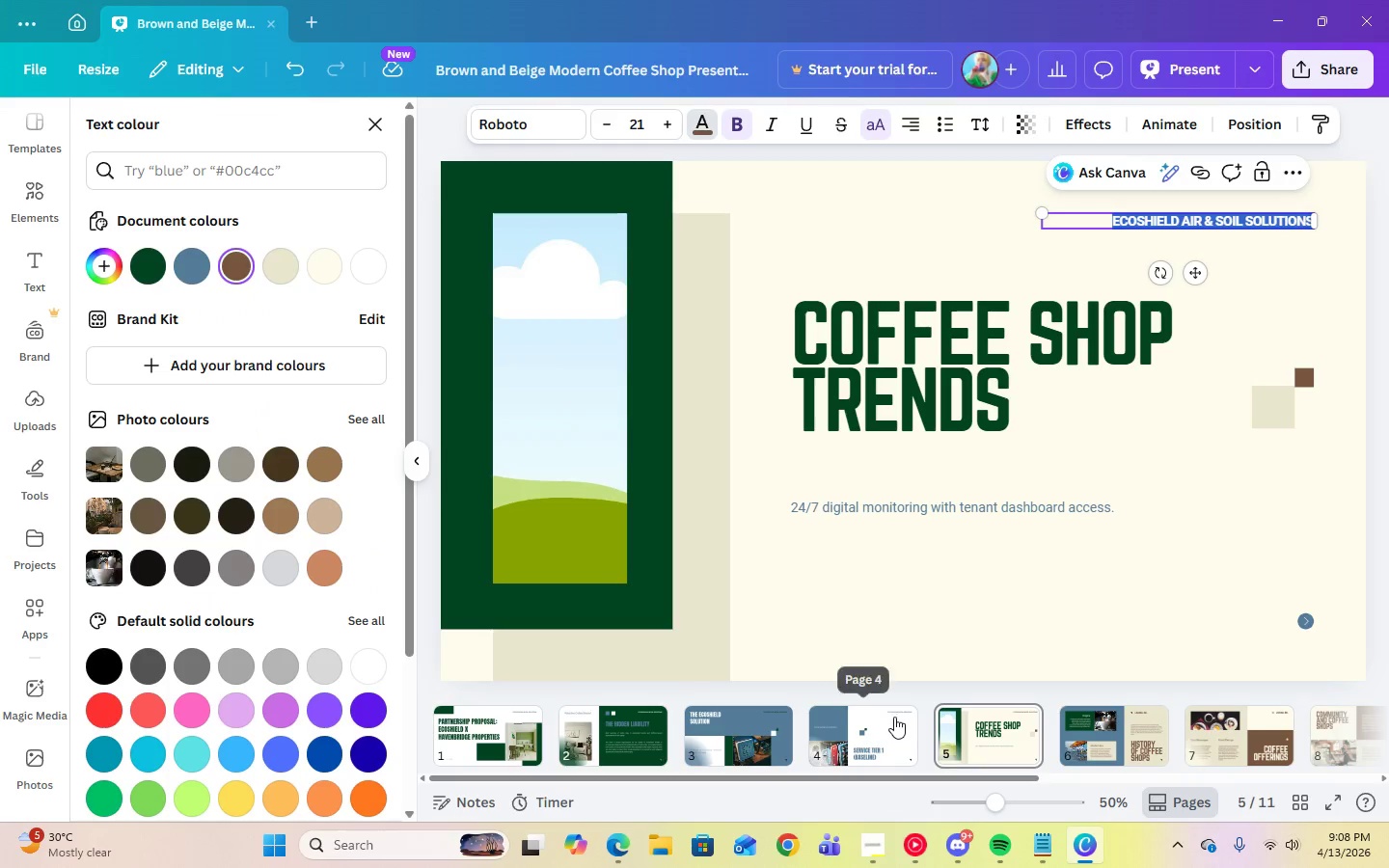 
left_click([885, 731])
 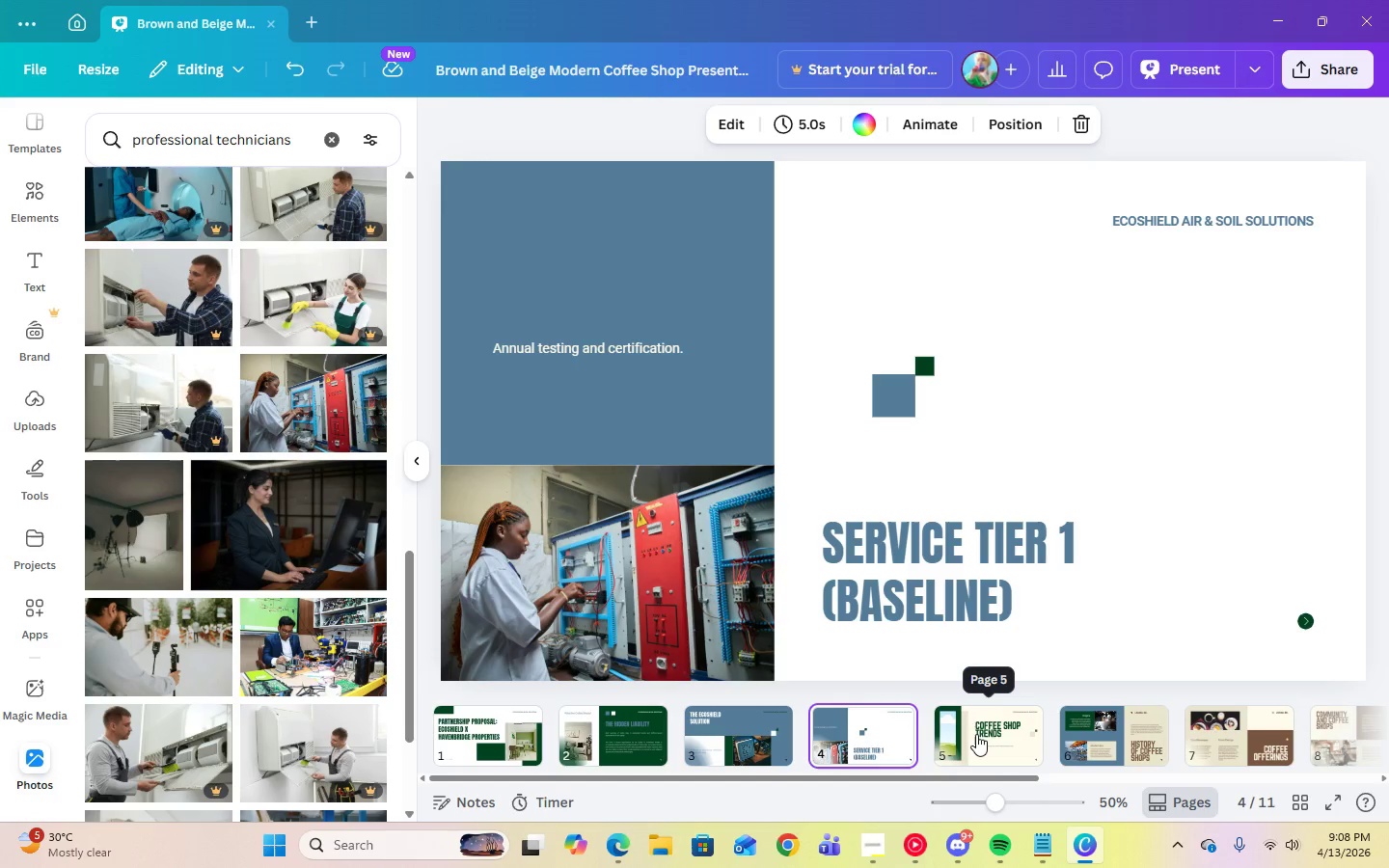 
left_click([976, 734])
 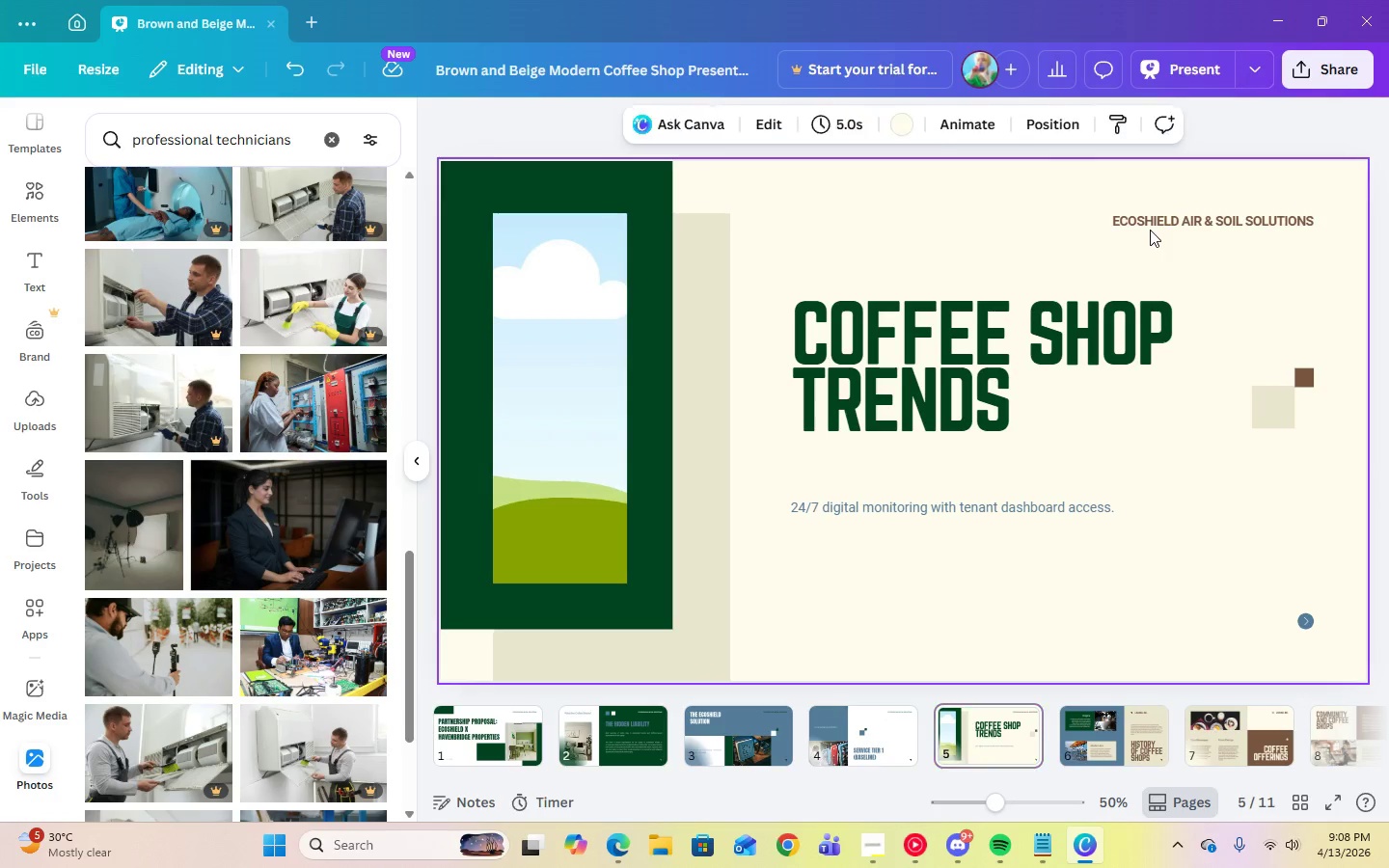 
double_click([1147, 220])
 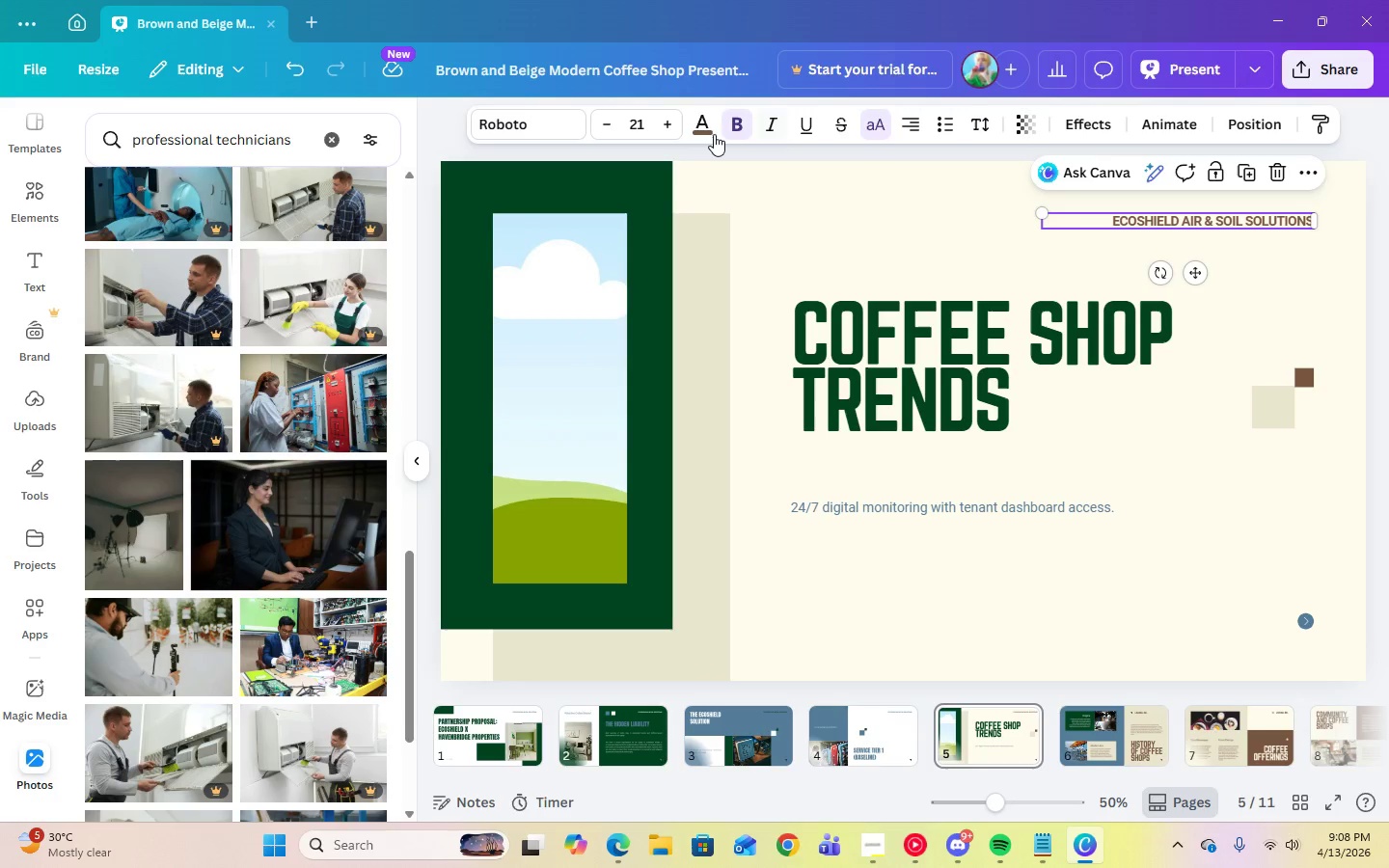 
left_click([707, 133])
 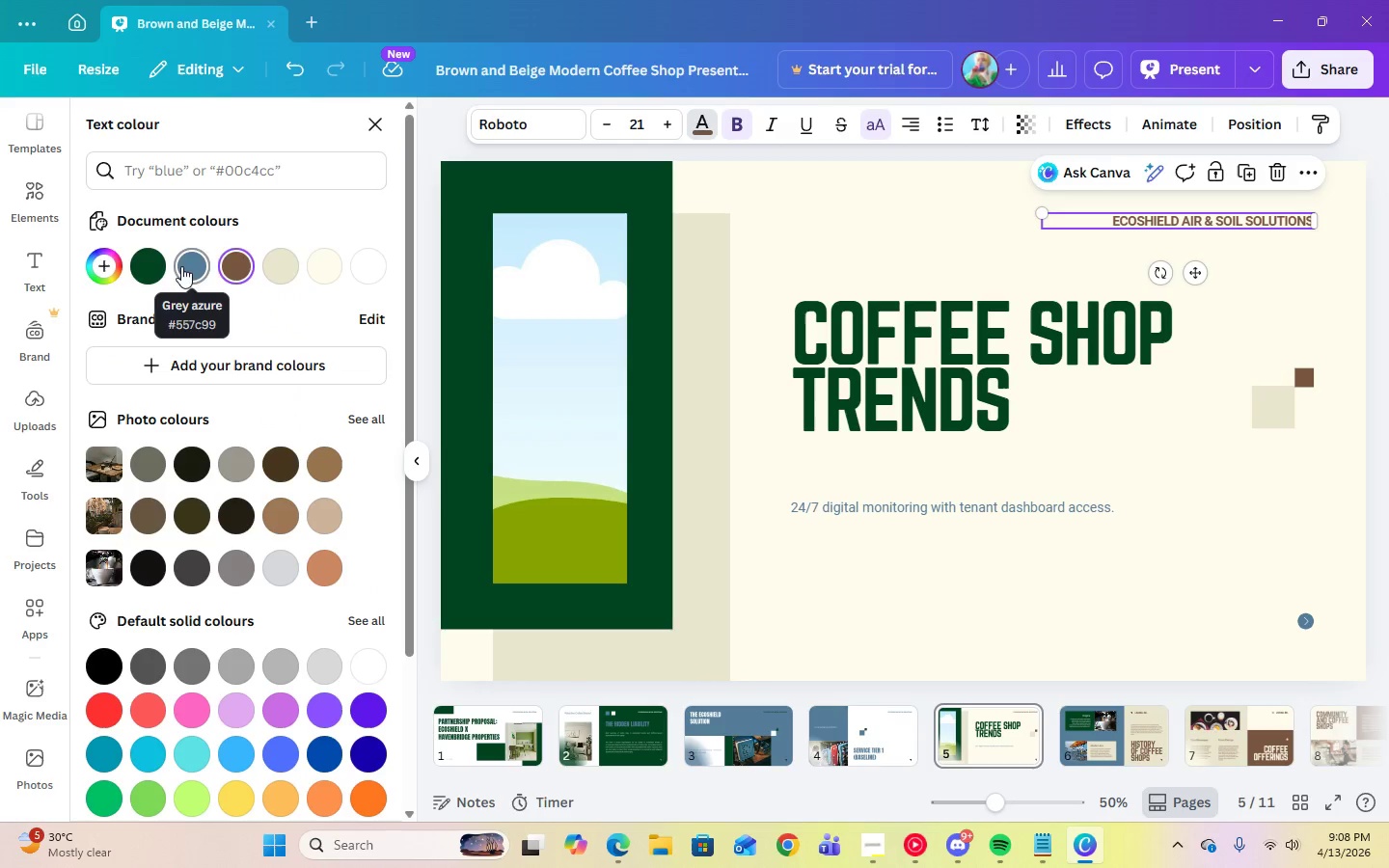 
left_click([152, 267])
 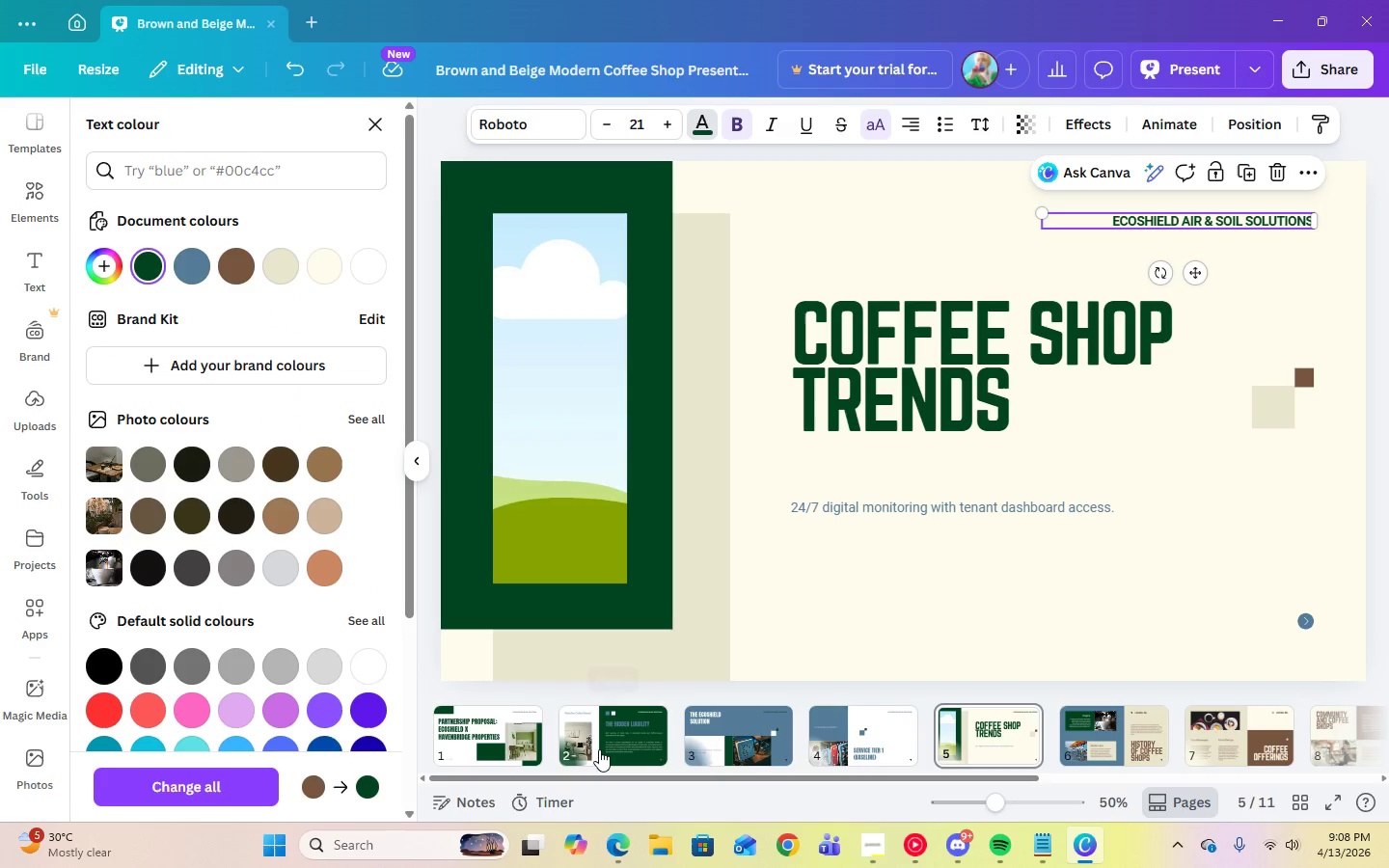 
left_click([599, 749])
 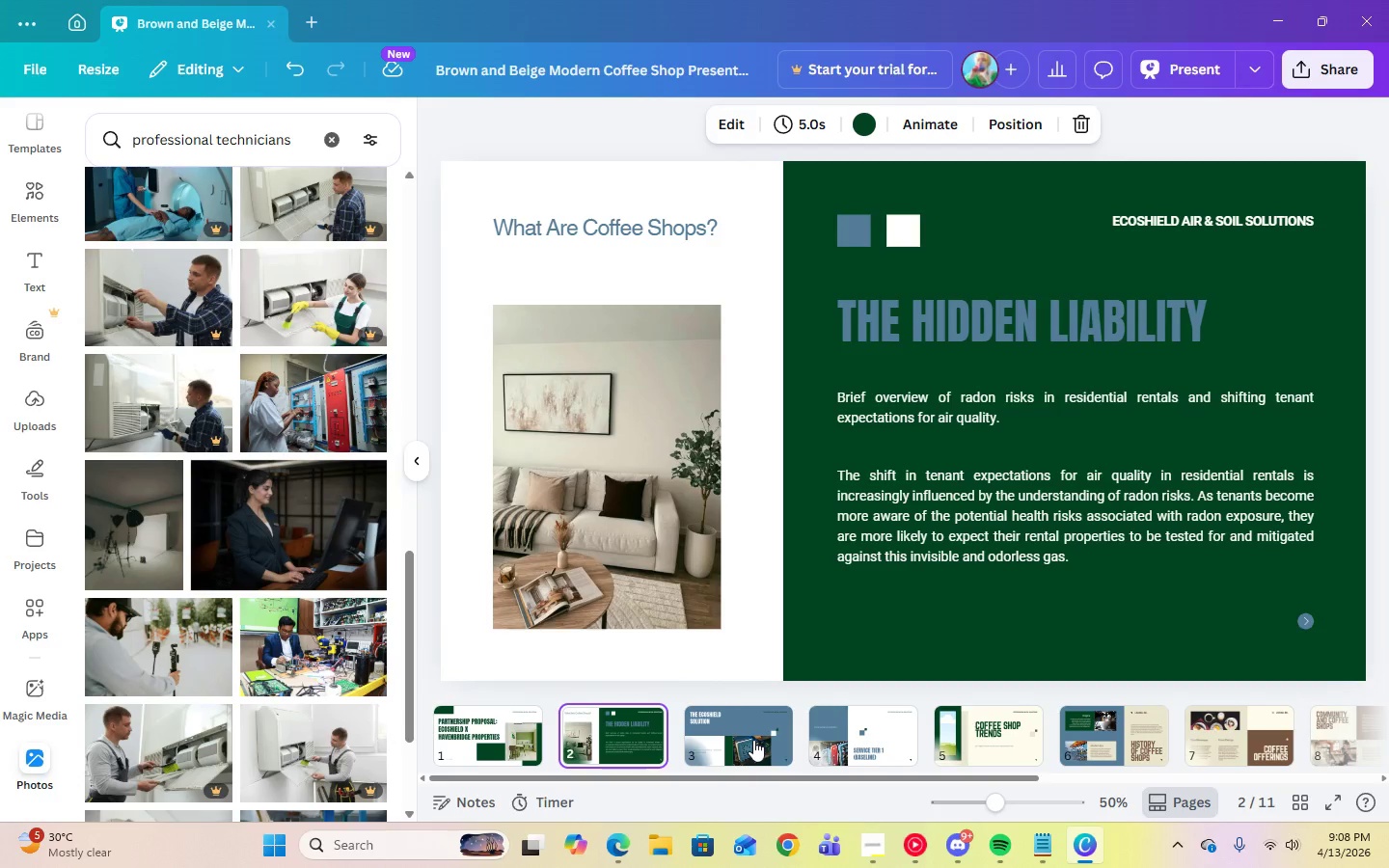 
left_click([753, 740])
 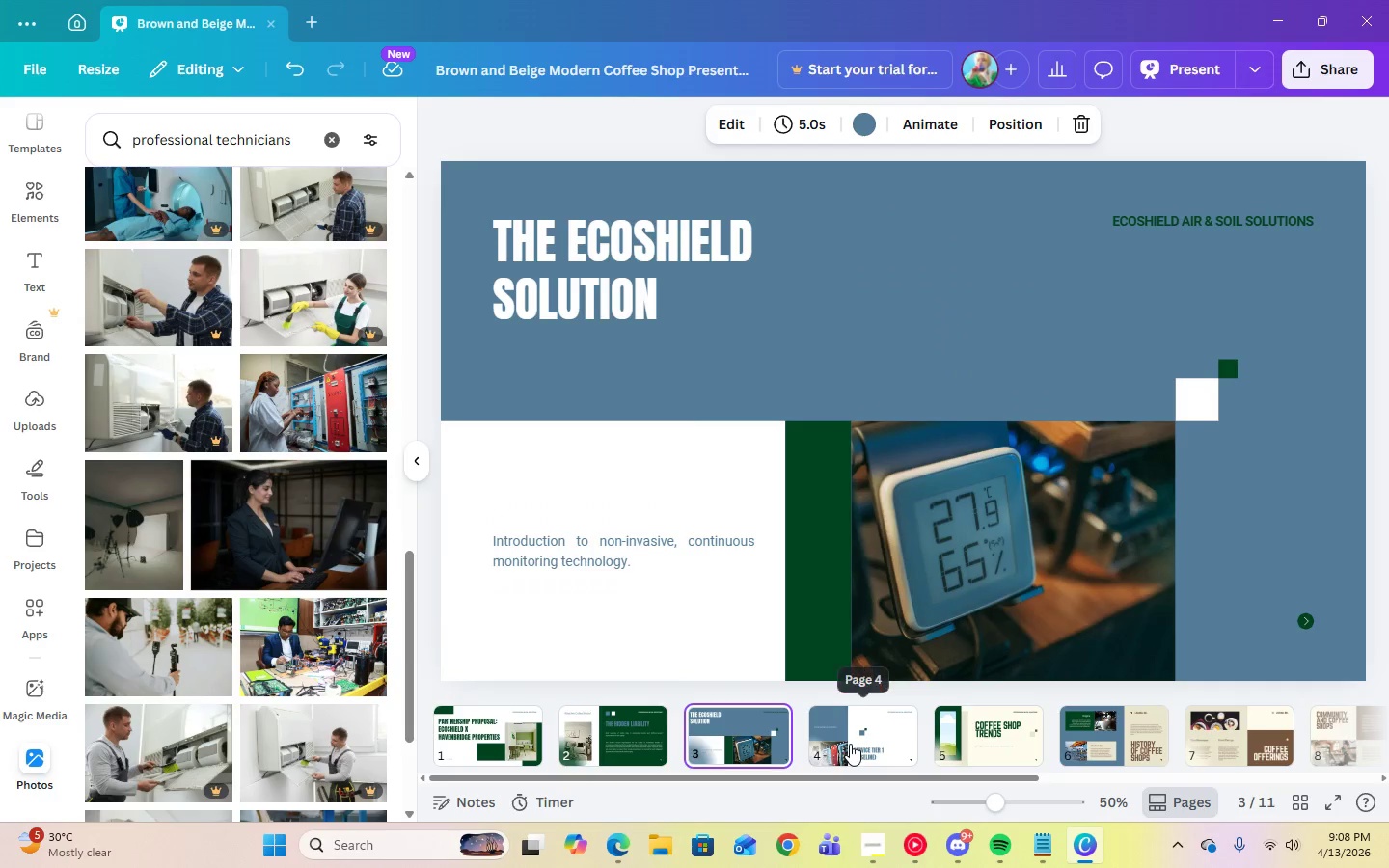 
left_click([850, 744])
 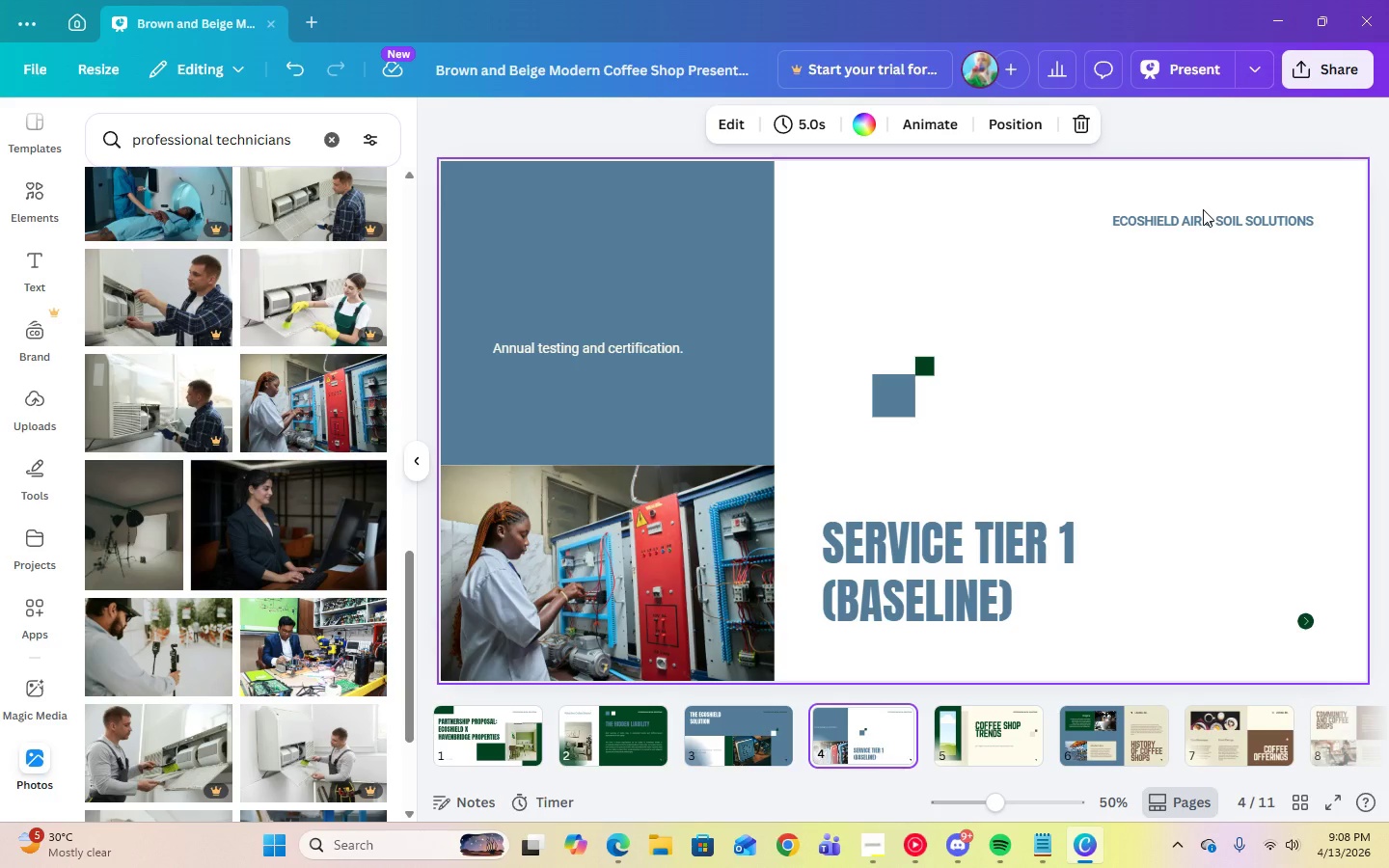 
left_click([1204, 217])
 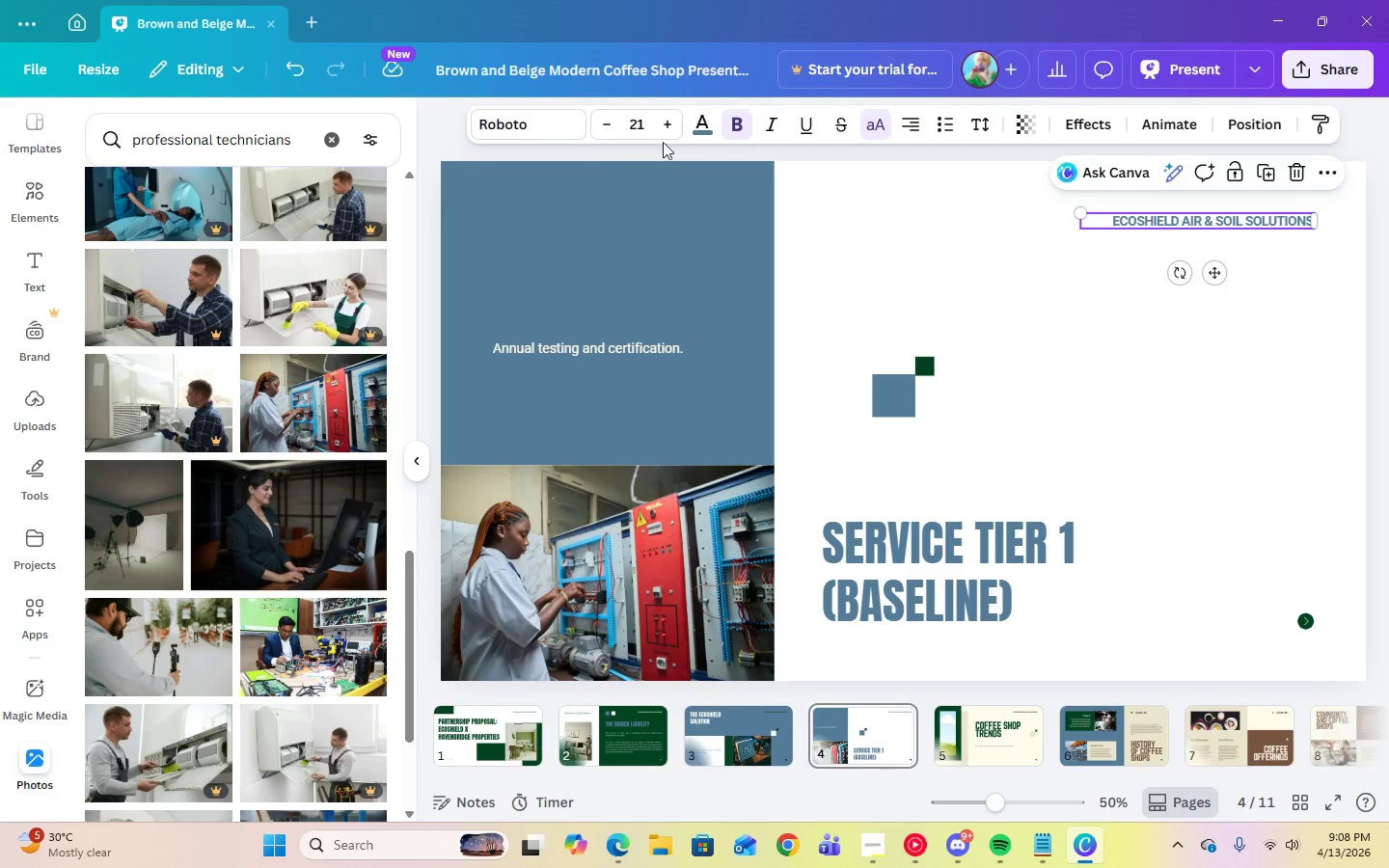 
left_click([697, 135])
 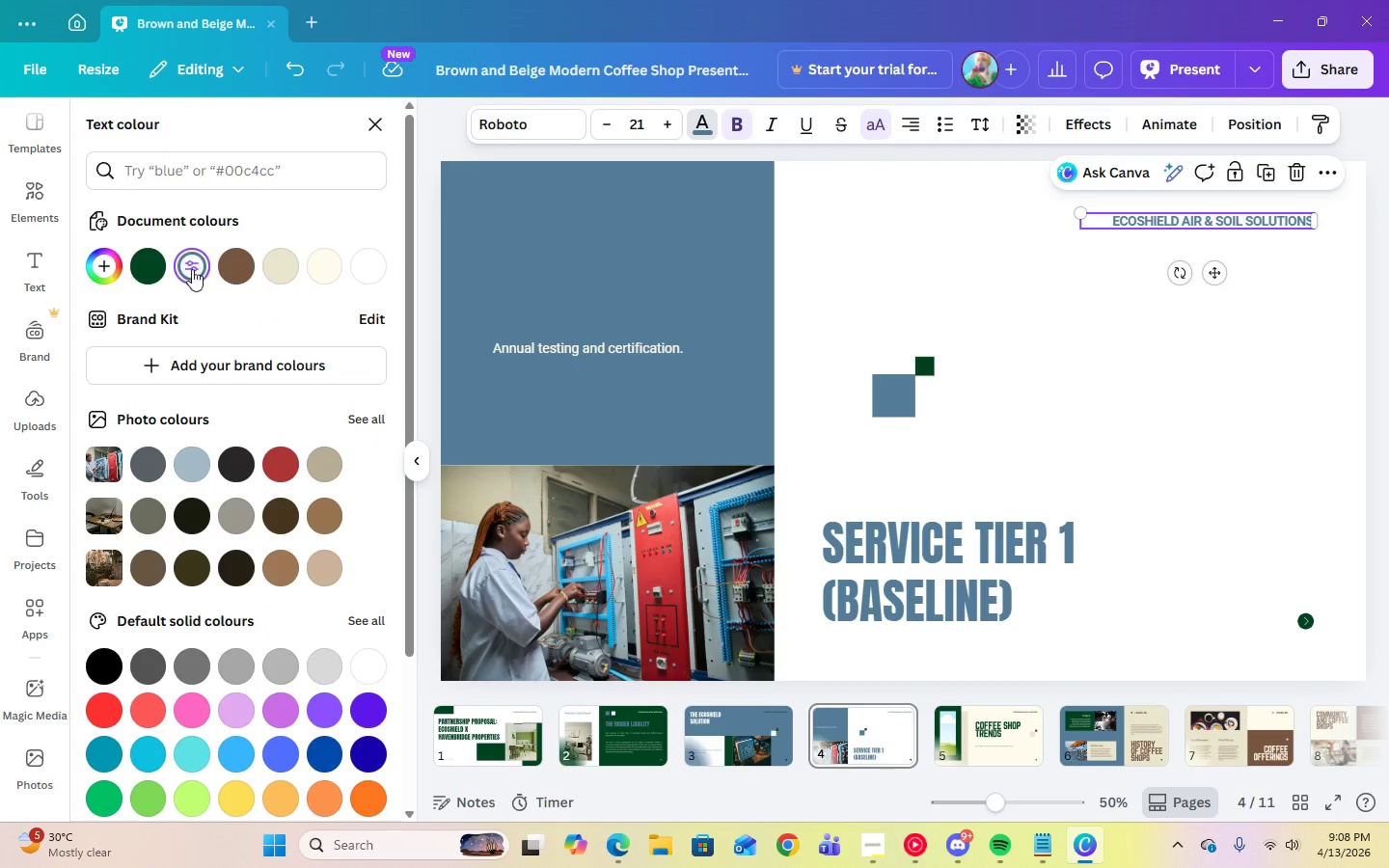 
left_click([151, 271])
 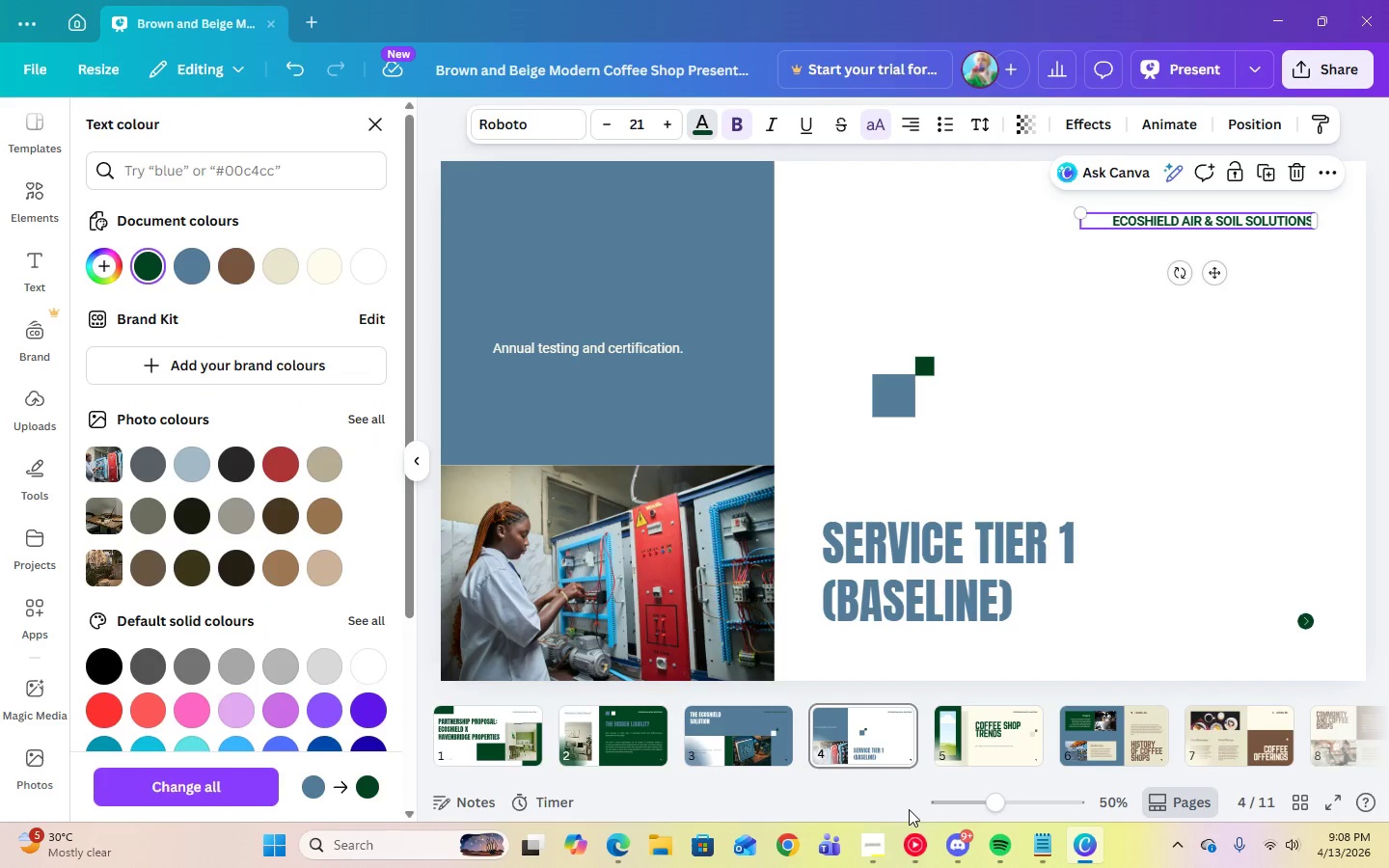 
left_click([960, 755])
 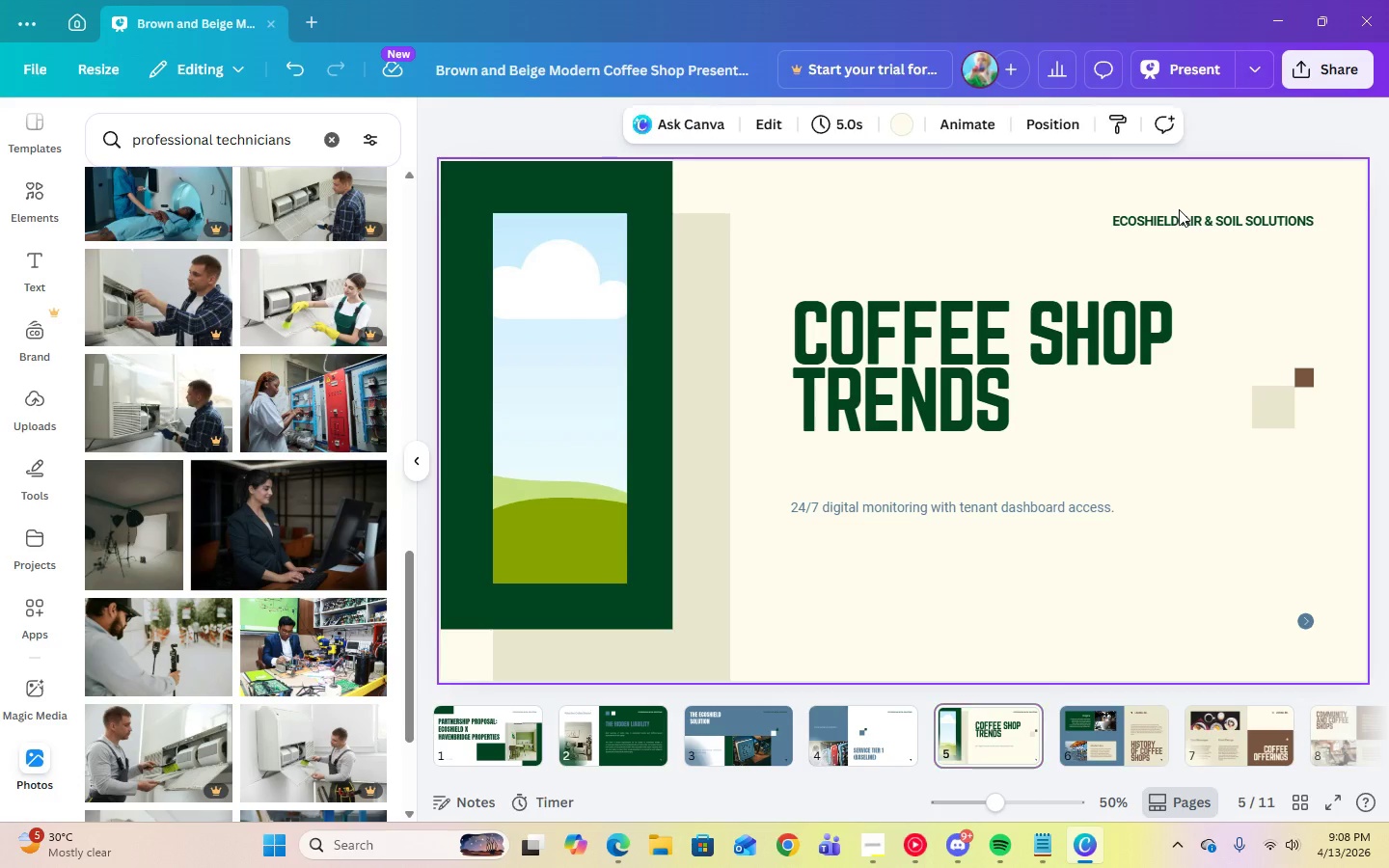 
double_click([1179, 215])
 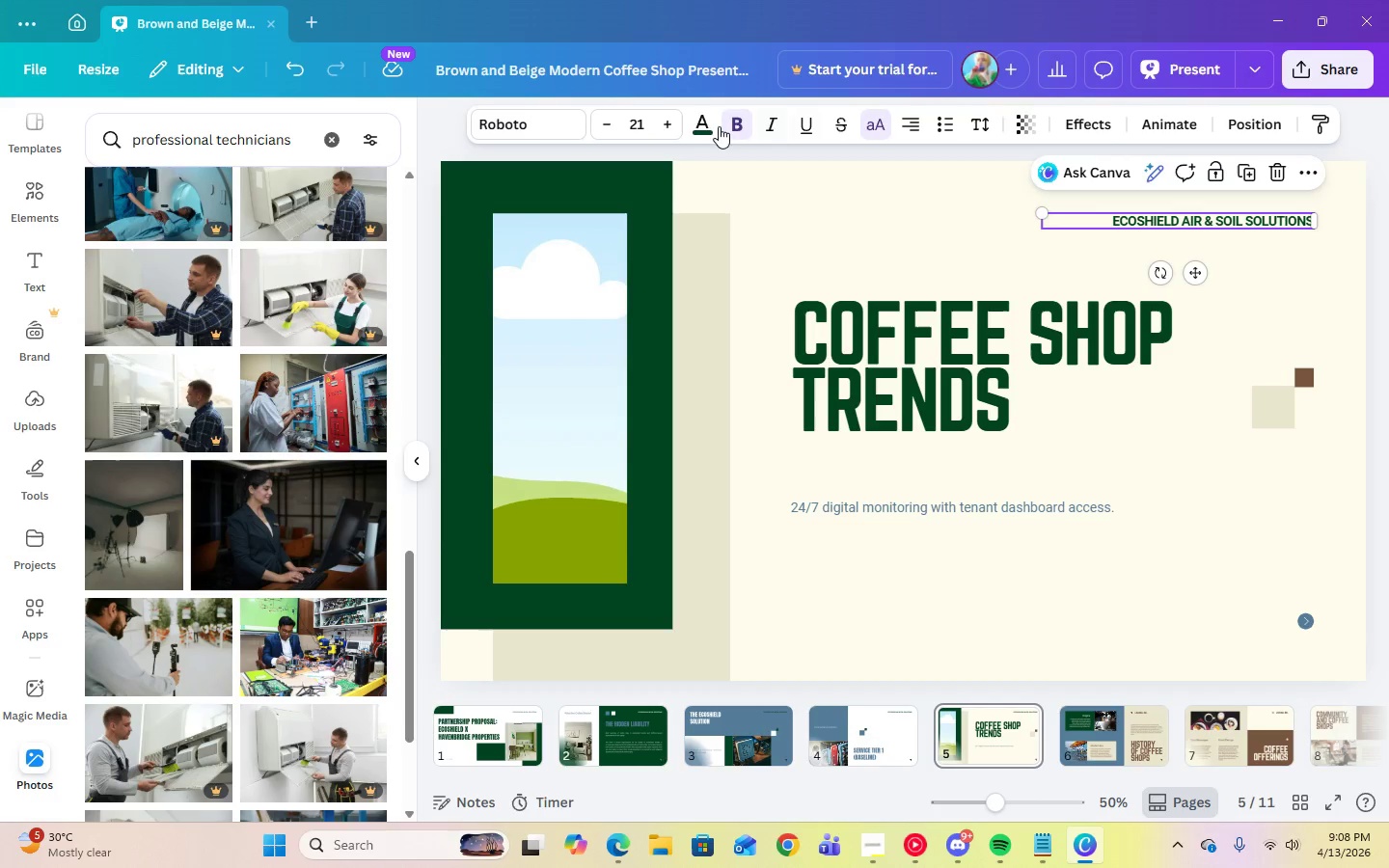 
left_click([696, 126])
 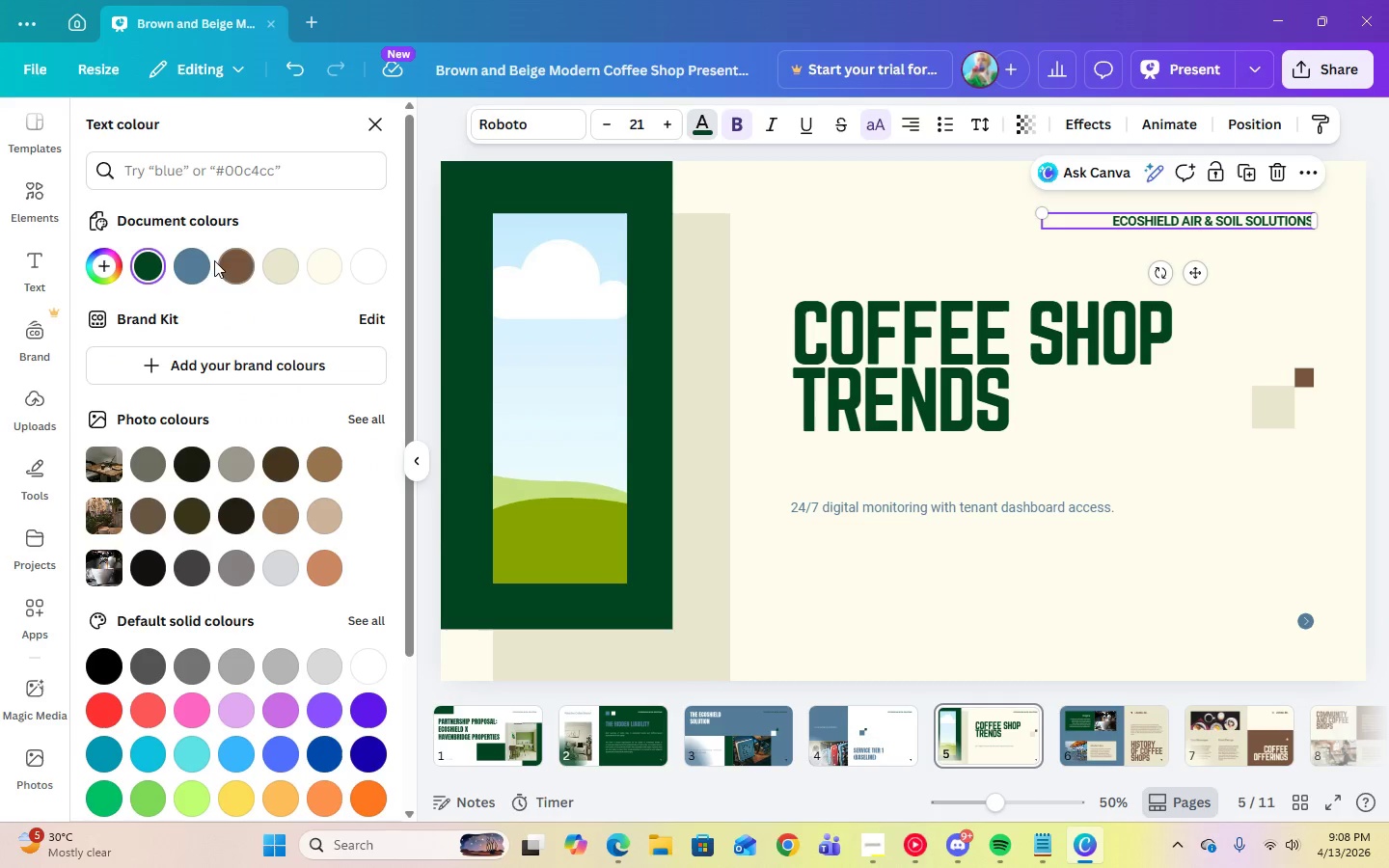 
left_click([196, 269])
 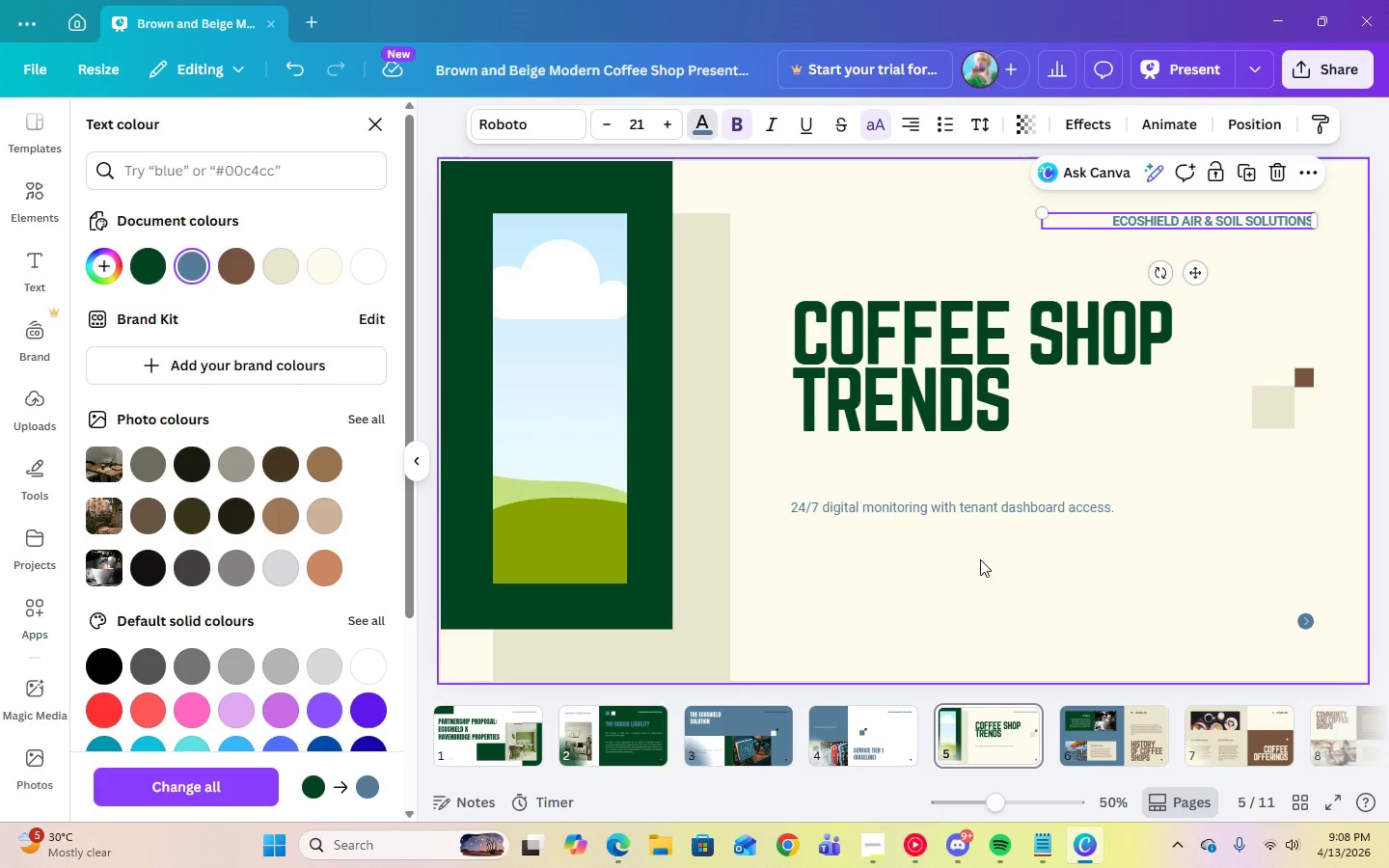 
left_click([989, 564])
 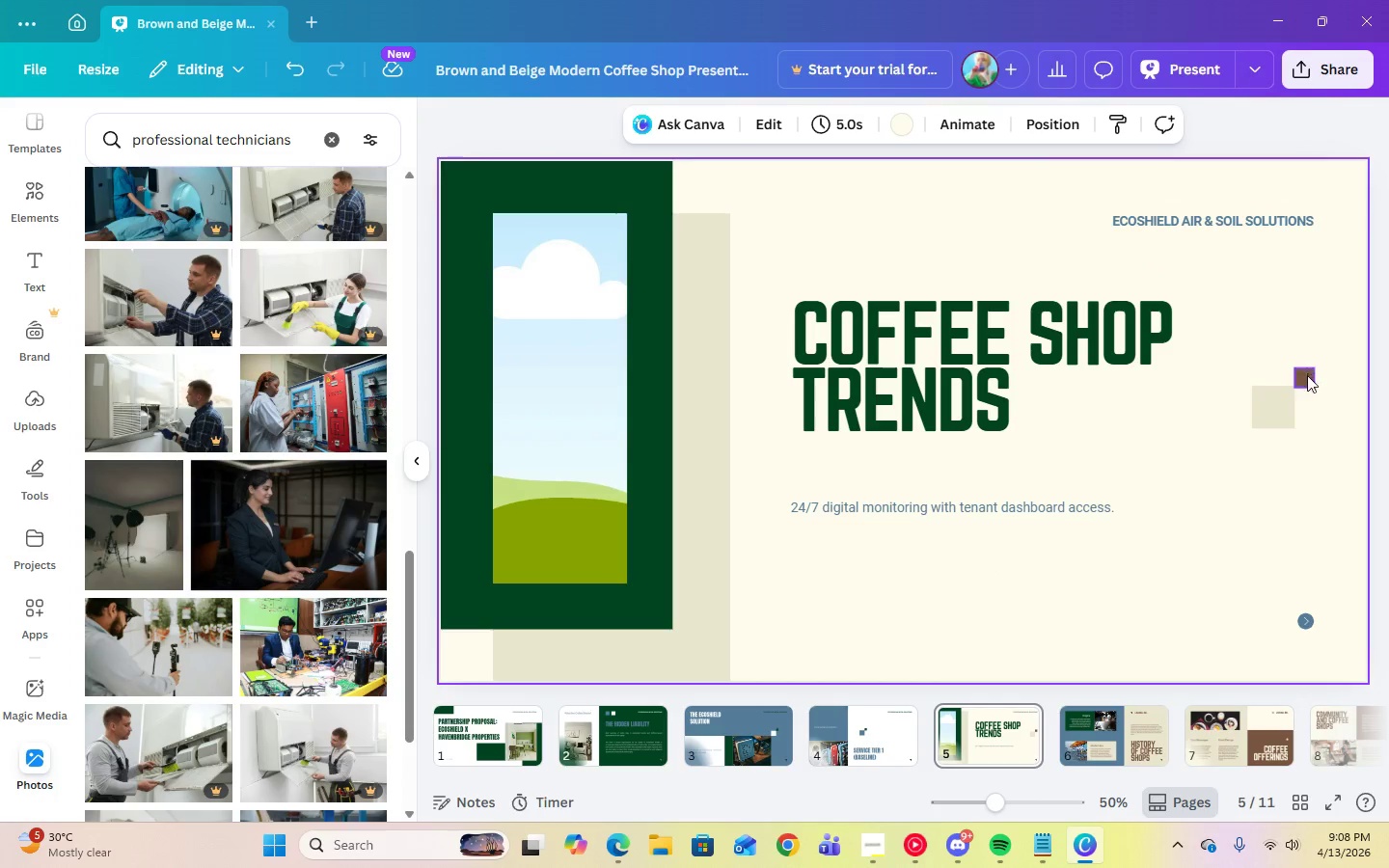 
left_click([1281, 402])
 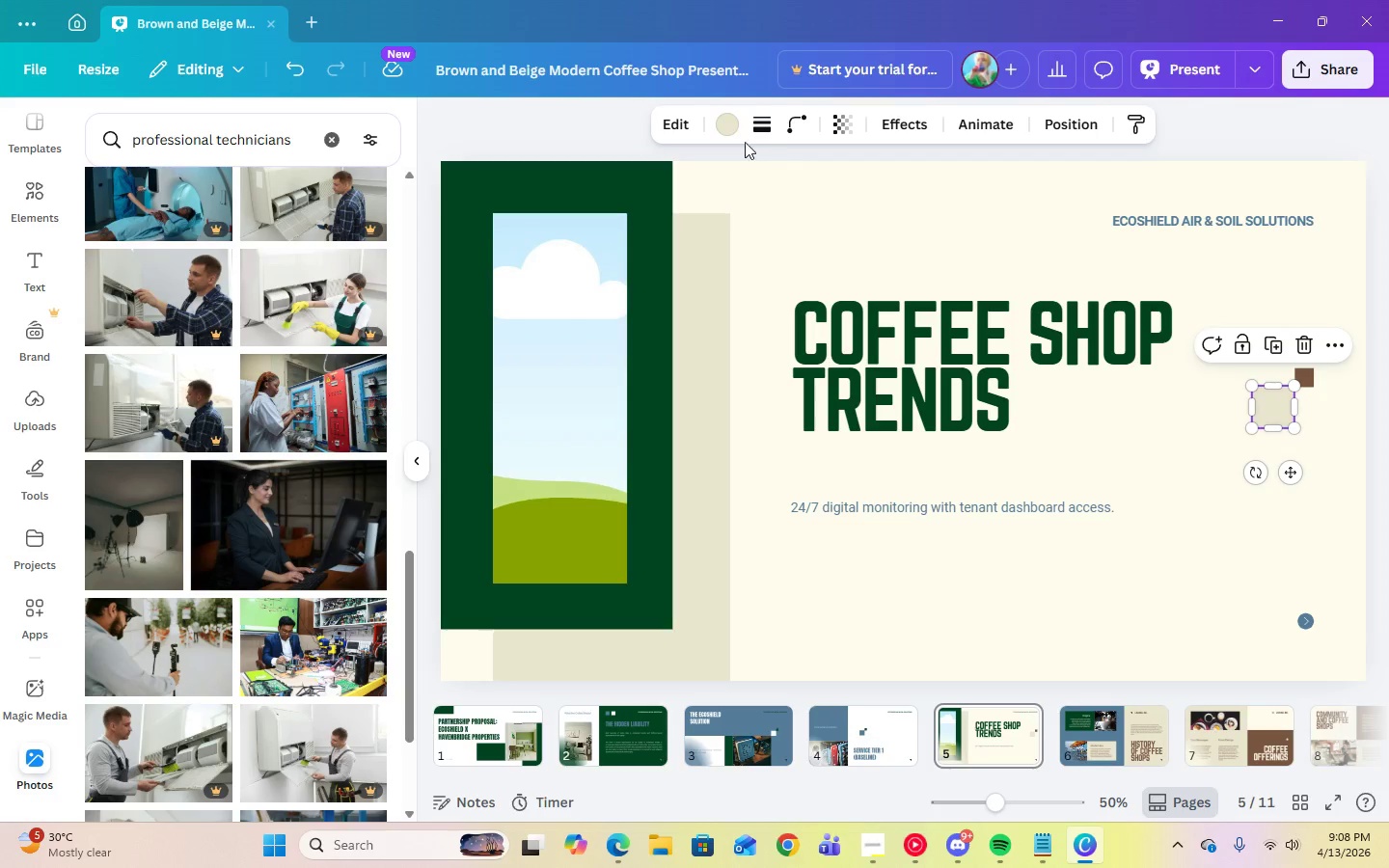 
left_click([734, 130])
 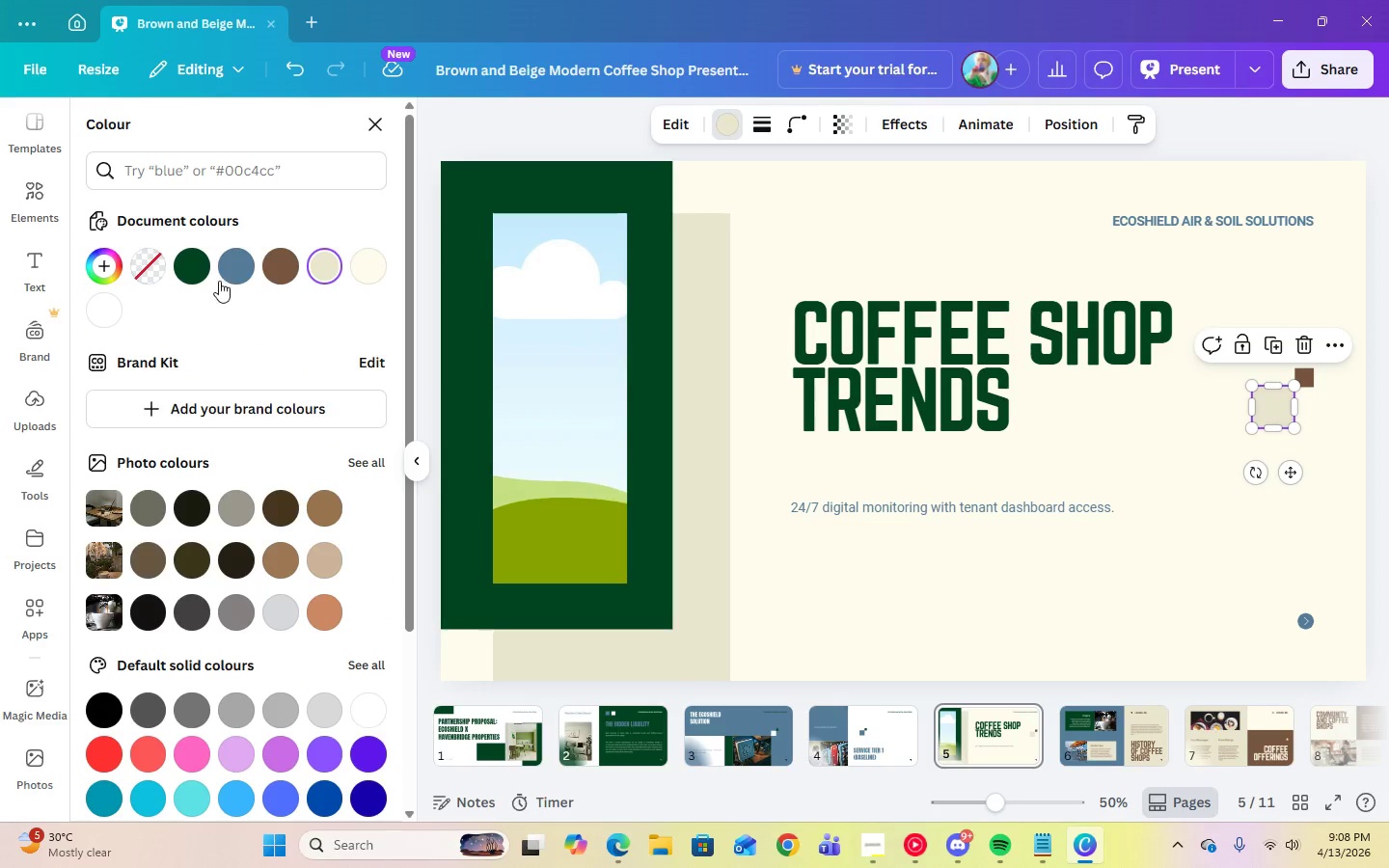 
left_click([229, 277])
 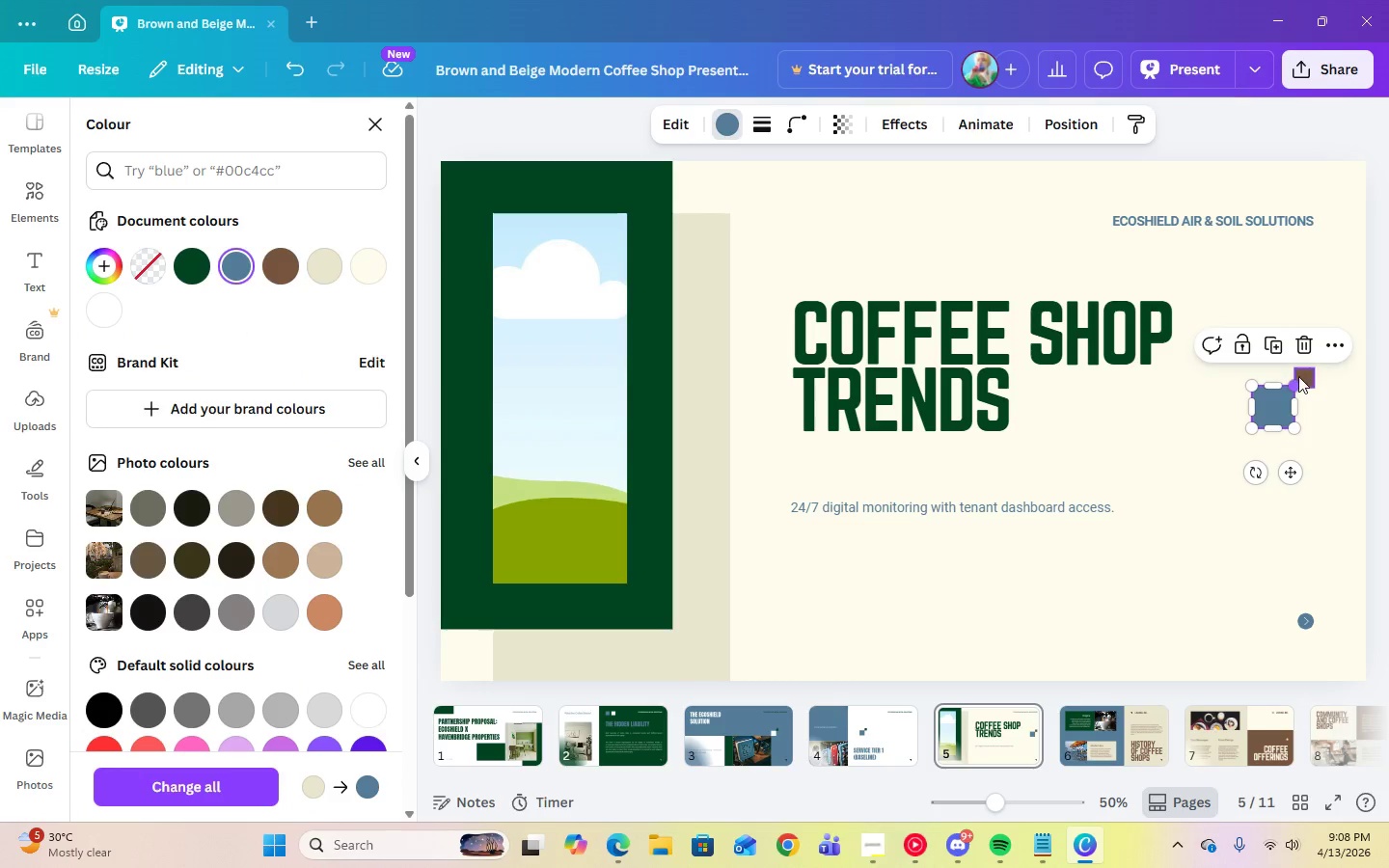 
left_click([1299, 375])
 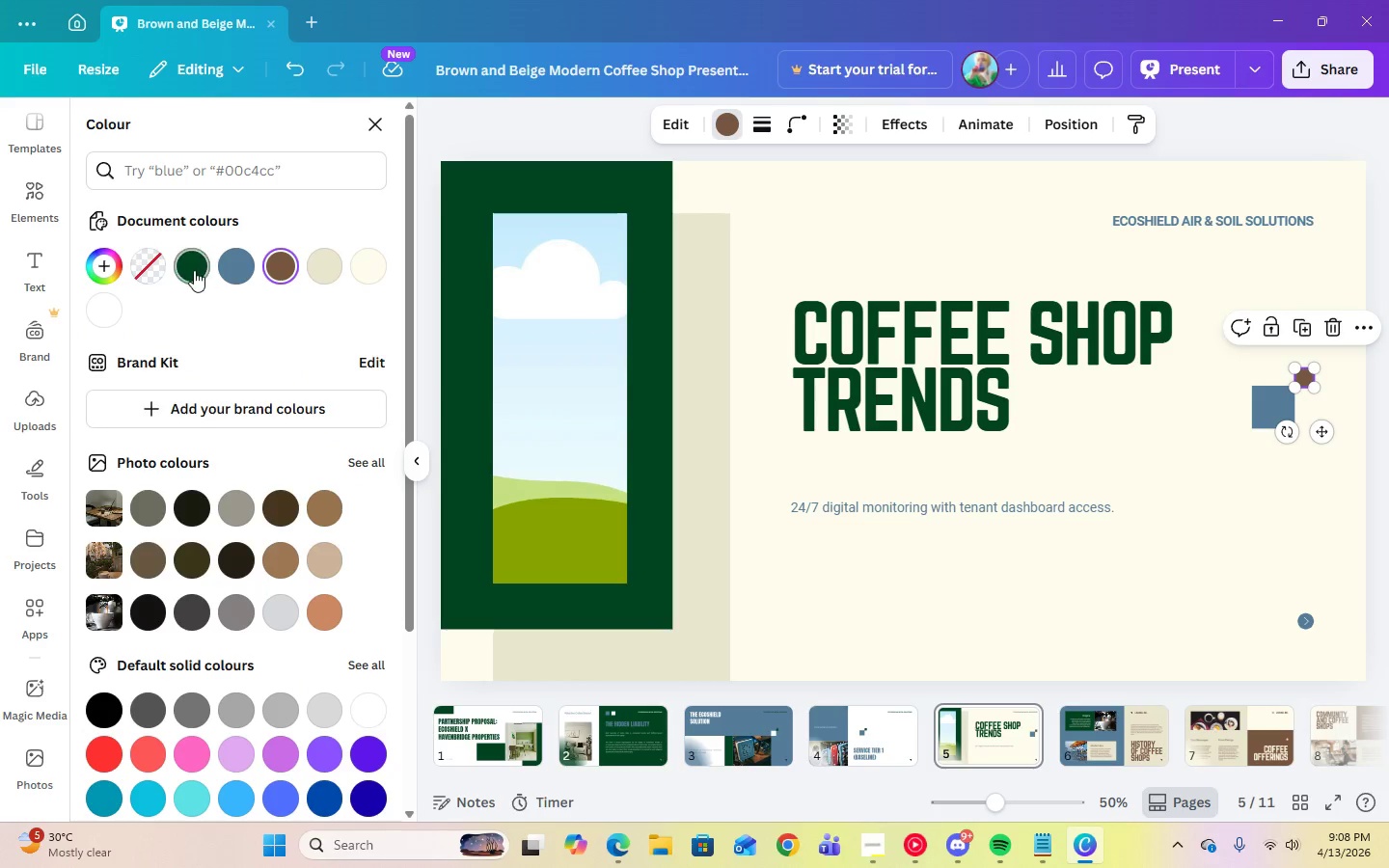 
left_click([194, 270])
 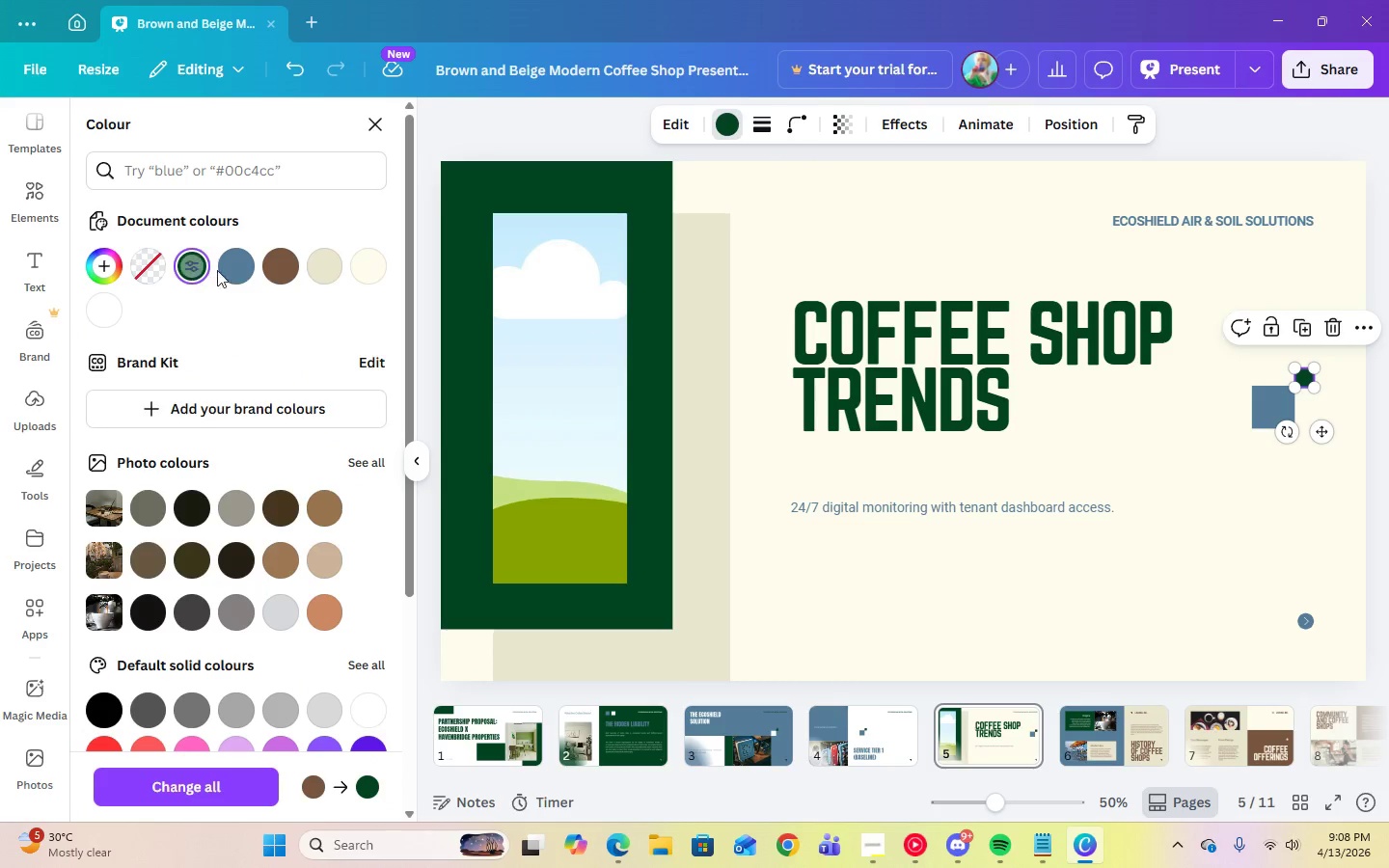 
left_click([230, 270])
 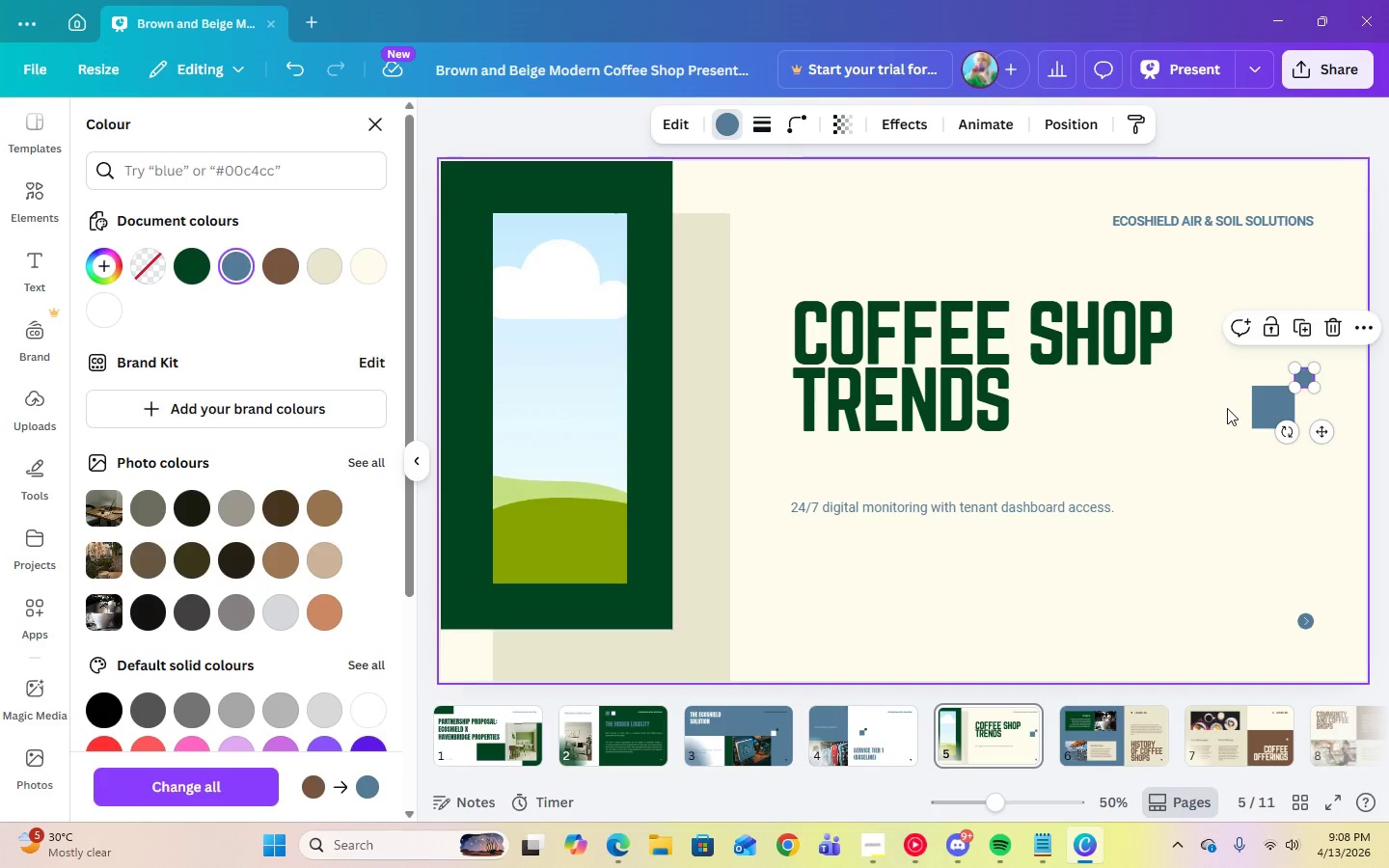 
left_click([1279, 408])
 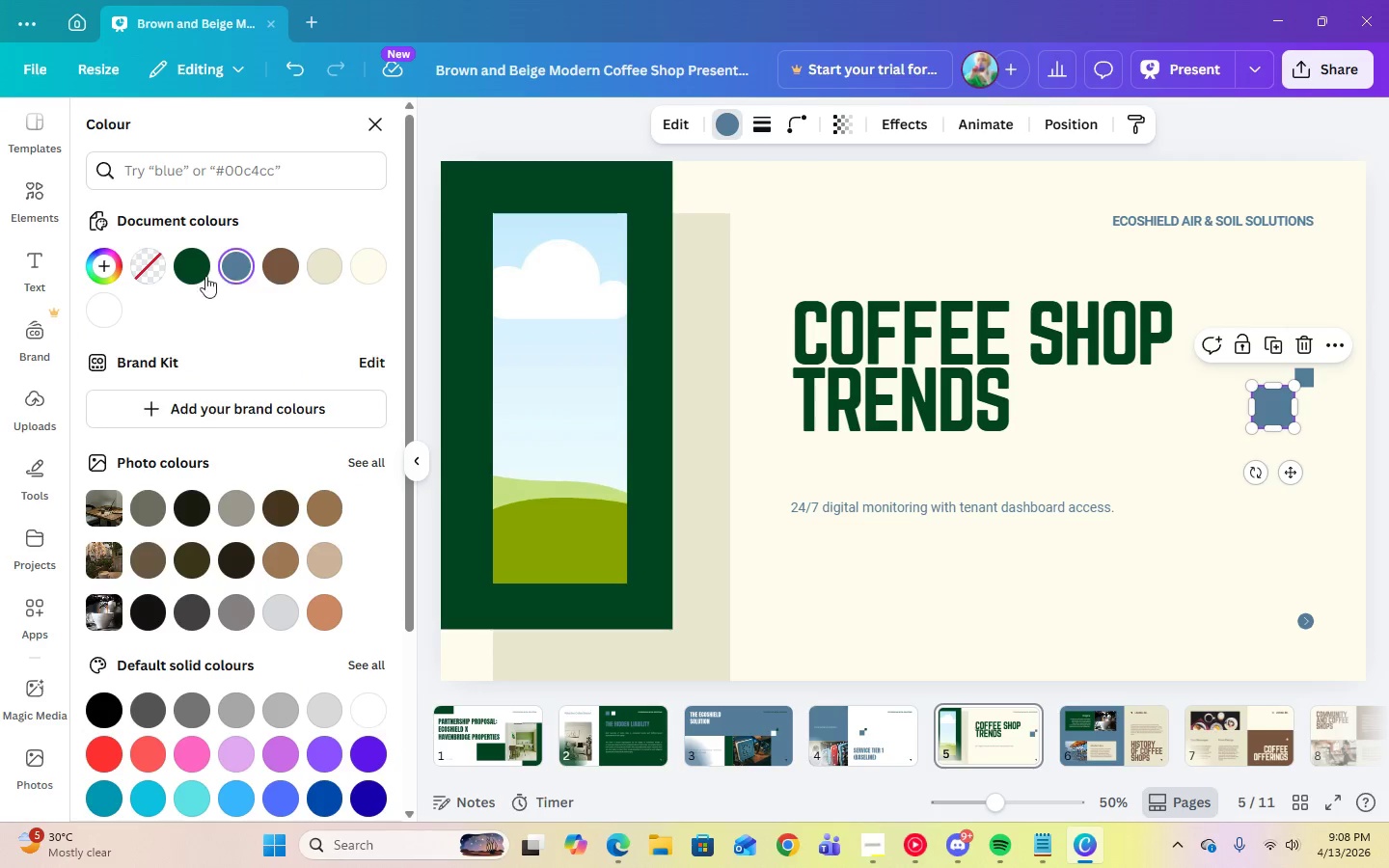 
left_click([201, 274])
 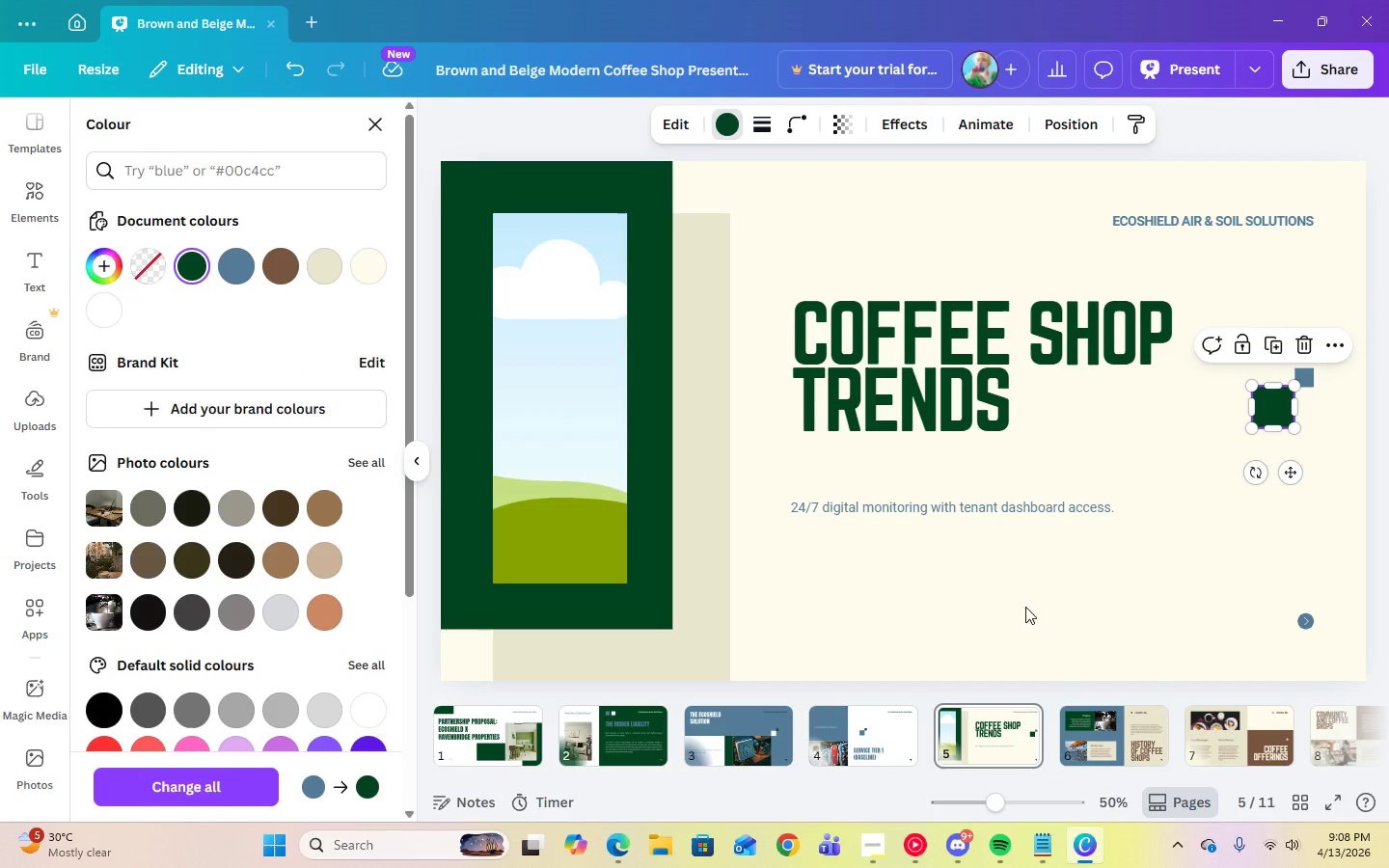 
left_click([1078, 615])
 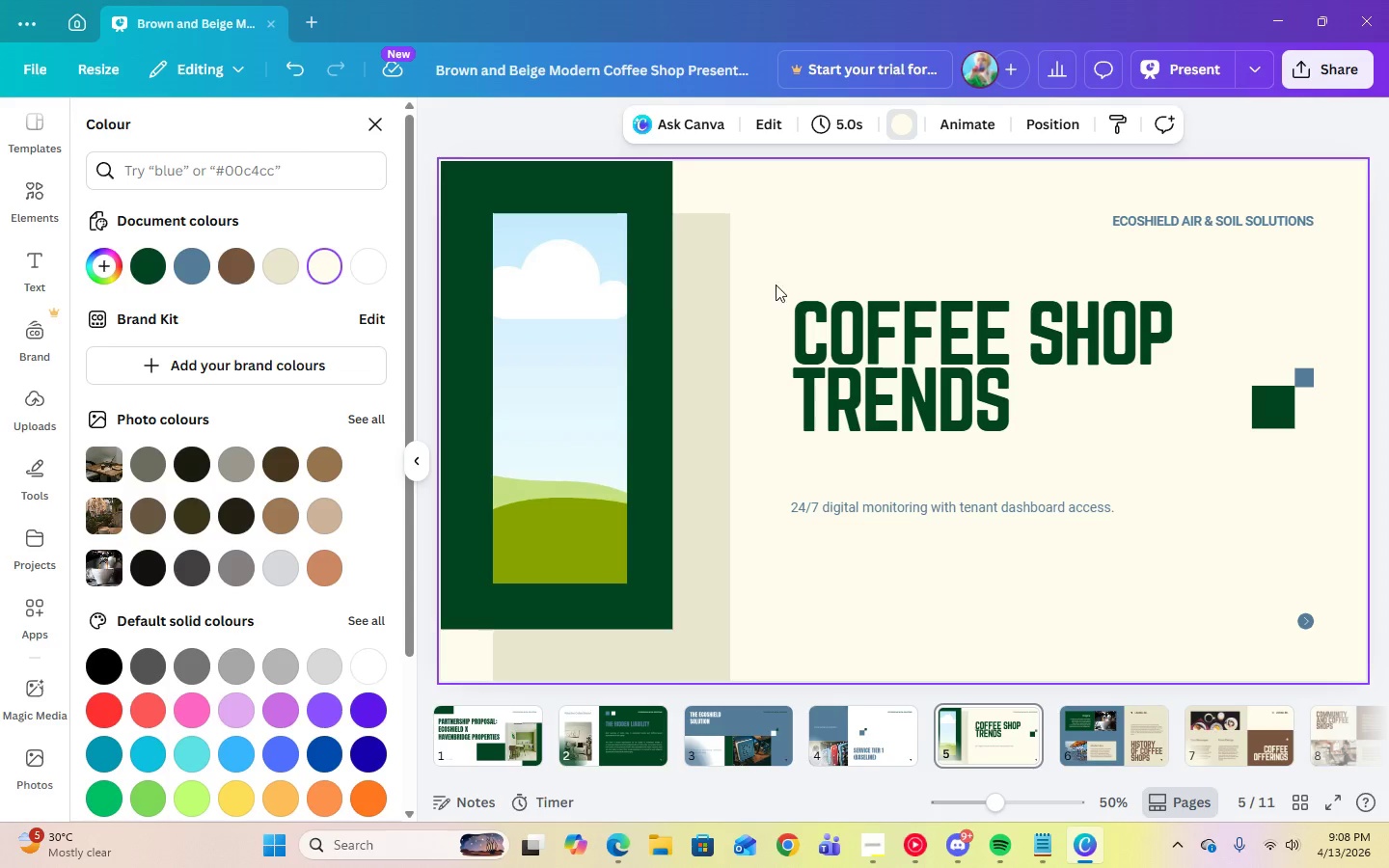 
left_click([706, 303])
 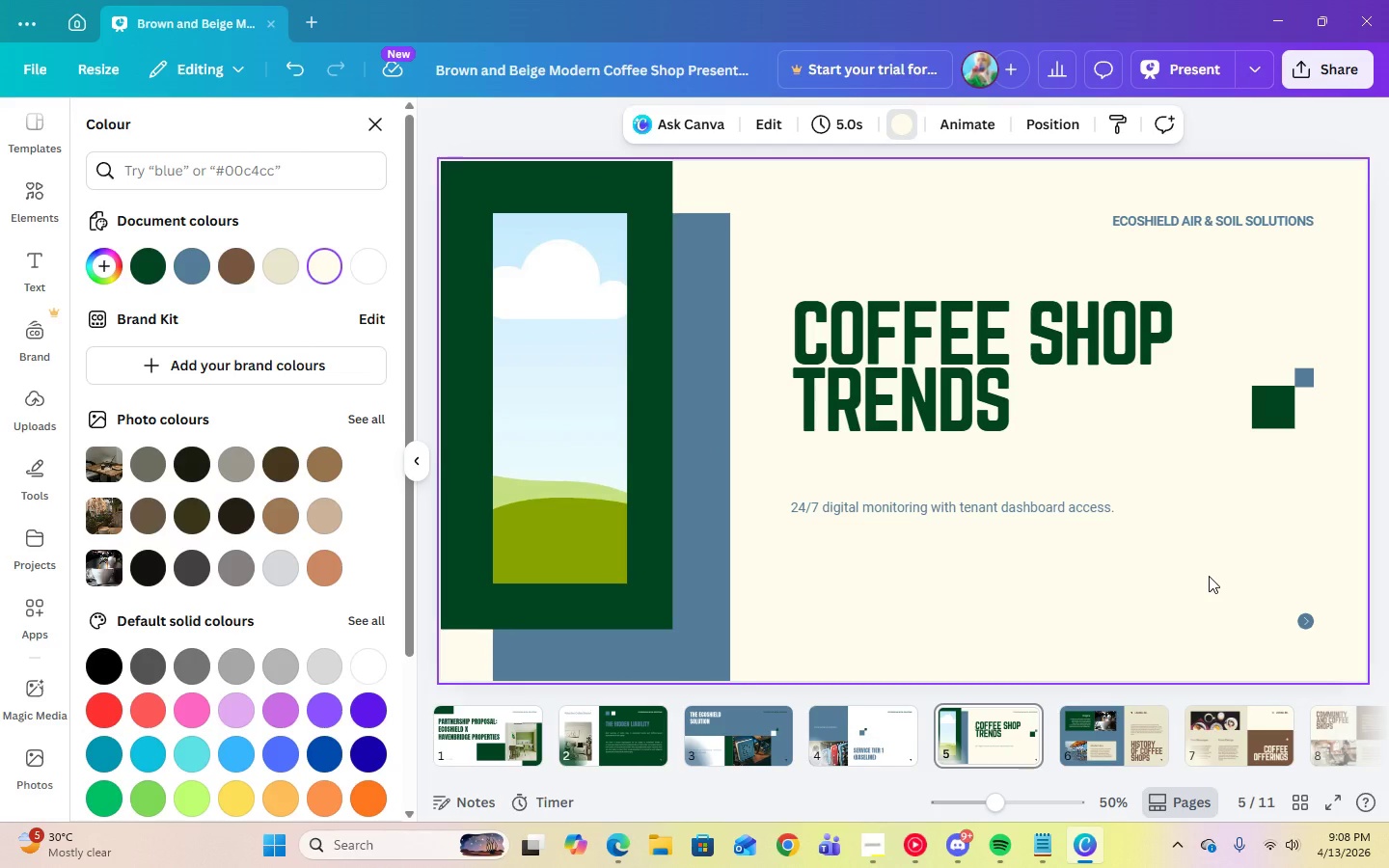 
wait(7.75)
 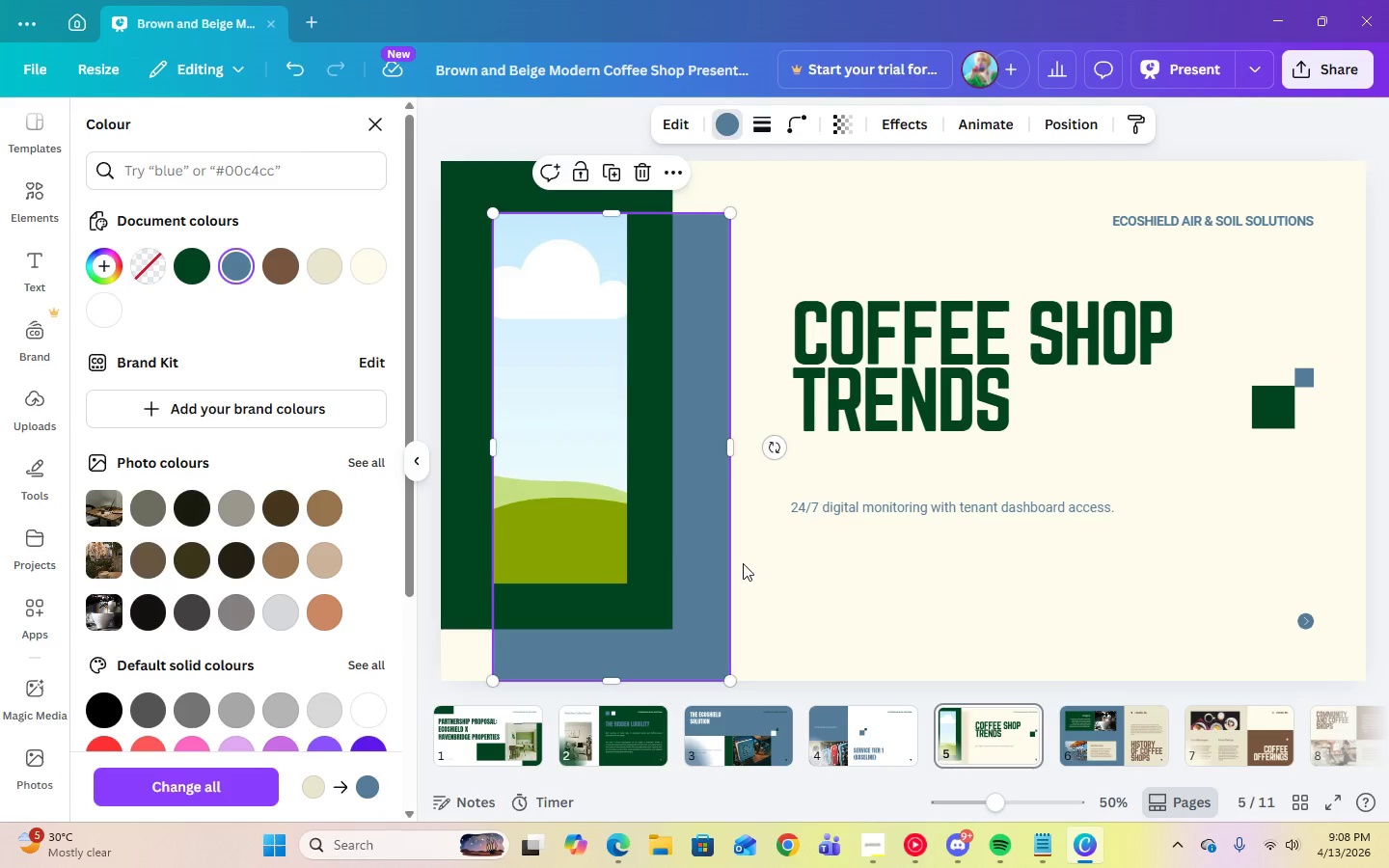 
left_click([656, 179])
 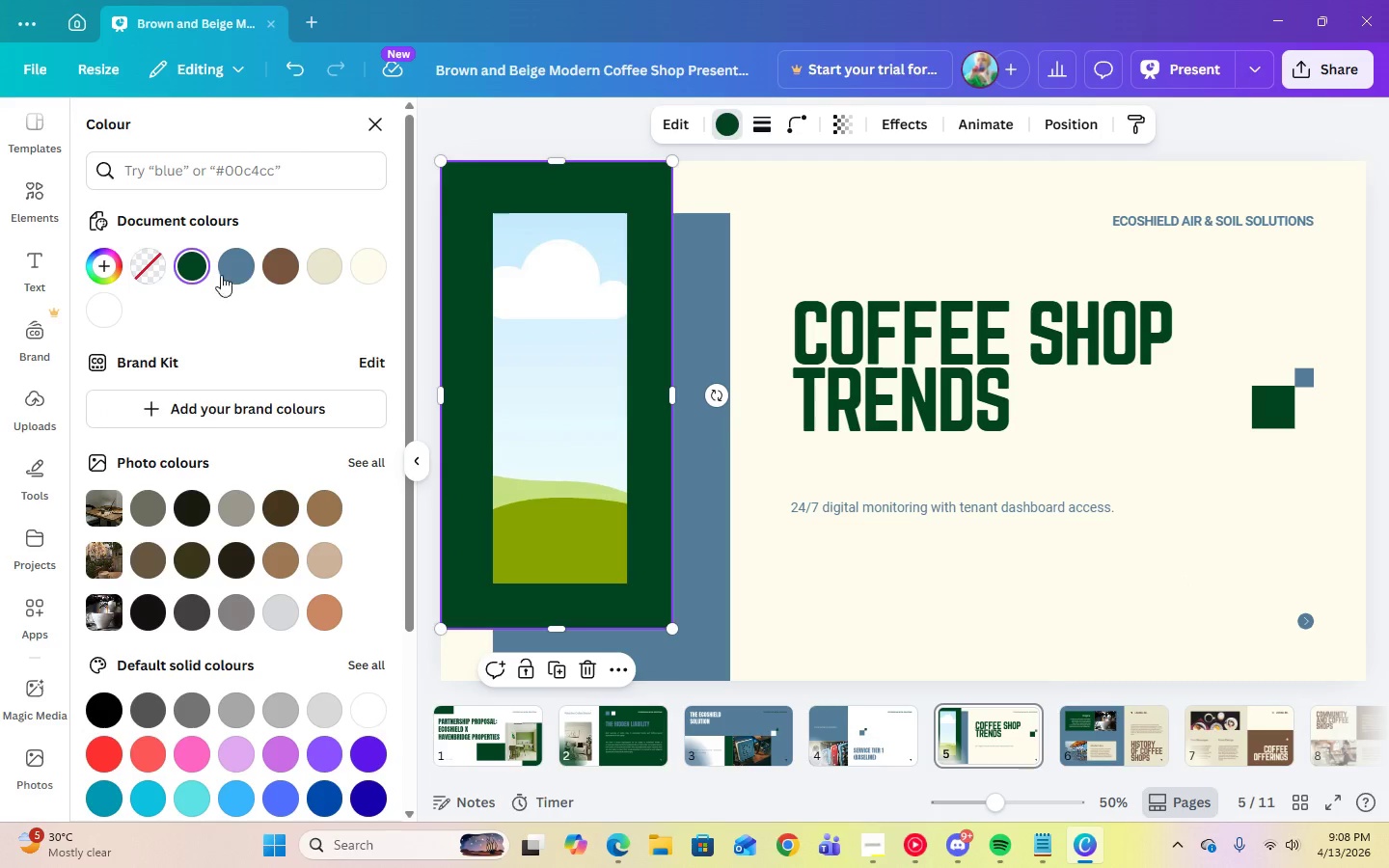 
left_click([226, 273])
 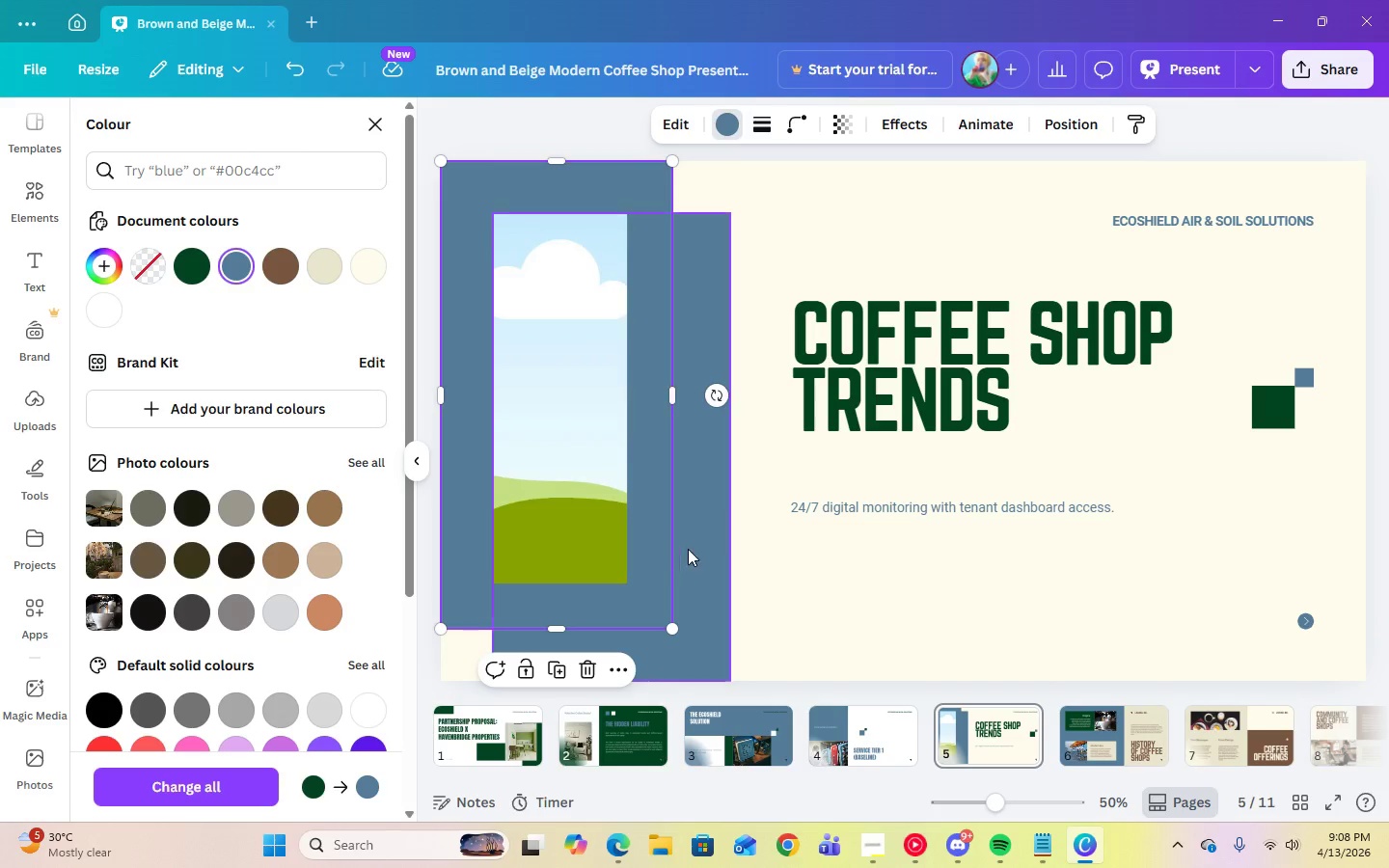 
left_click([689, 549])
 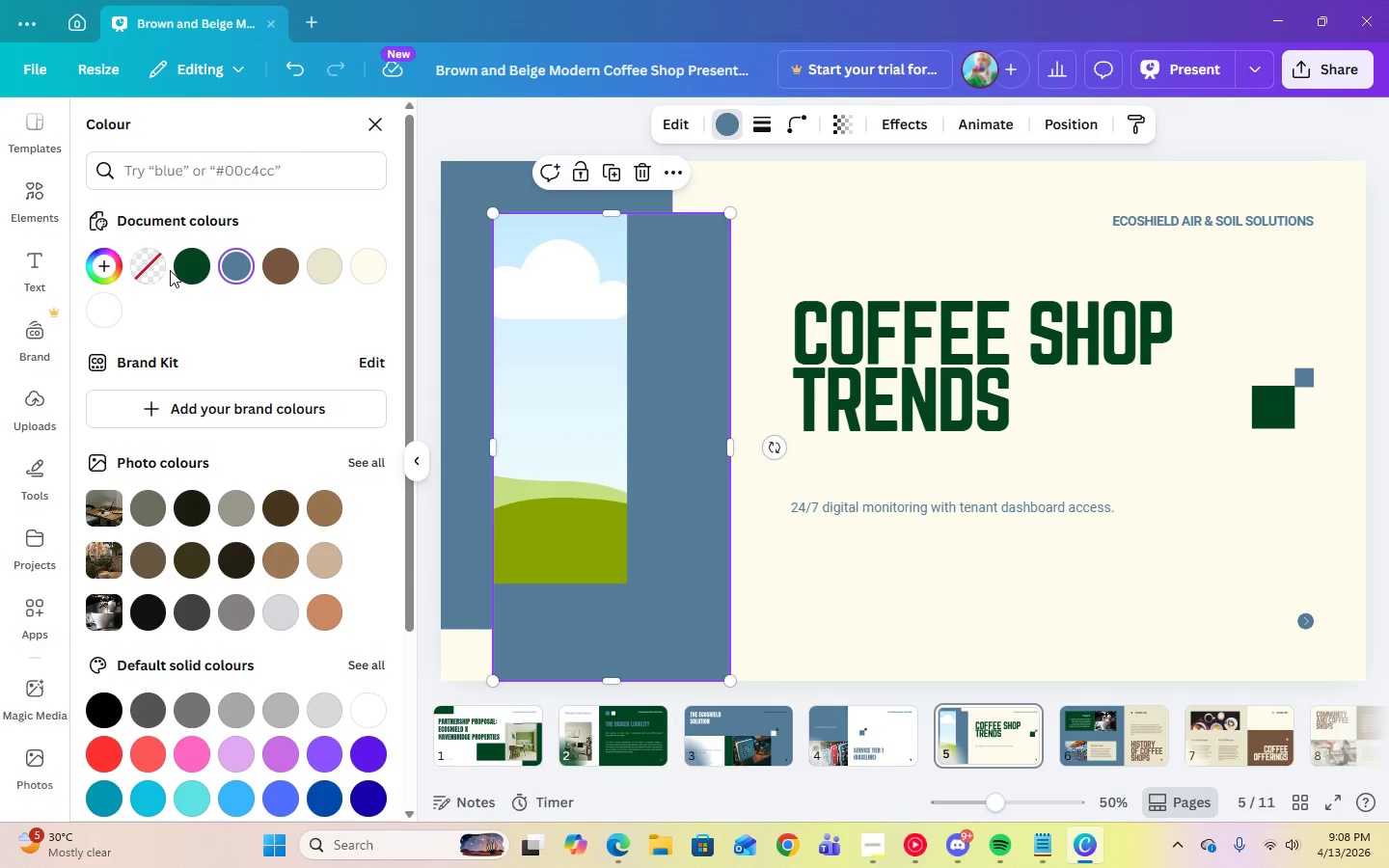 
double_click([189, 273])
 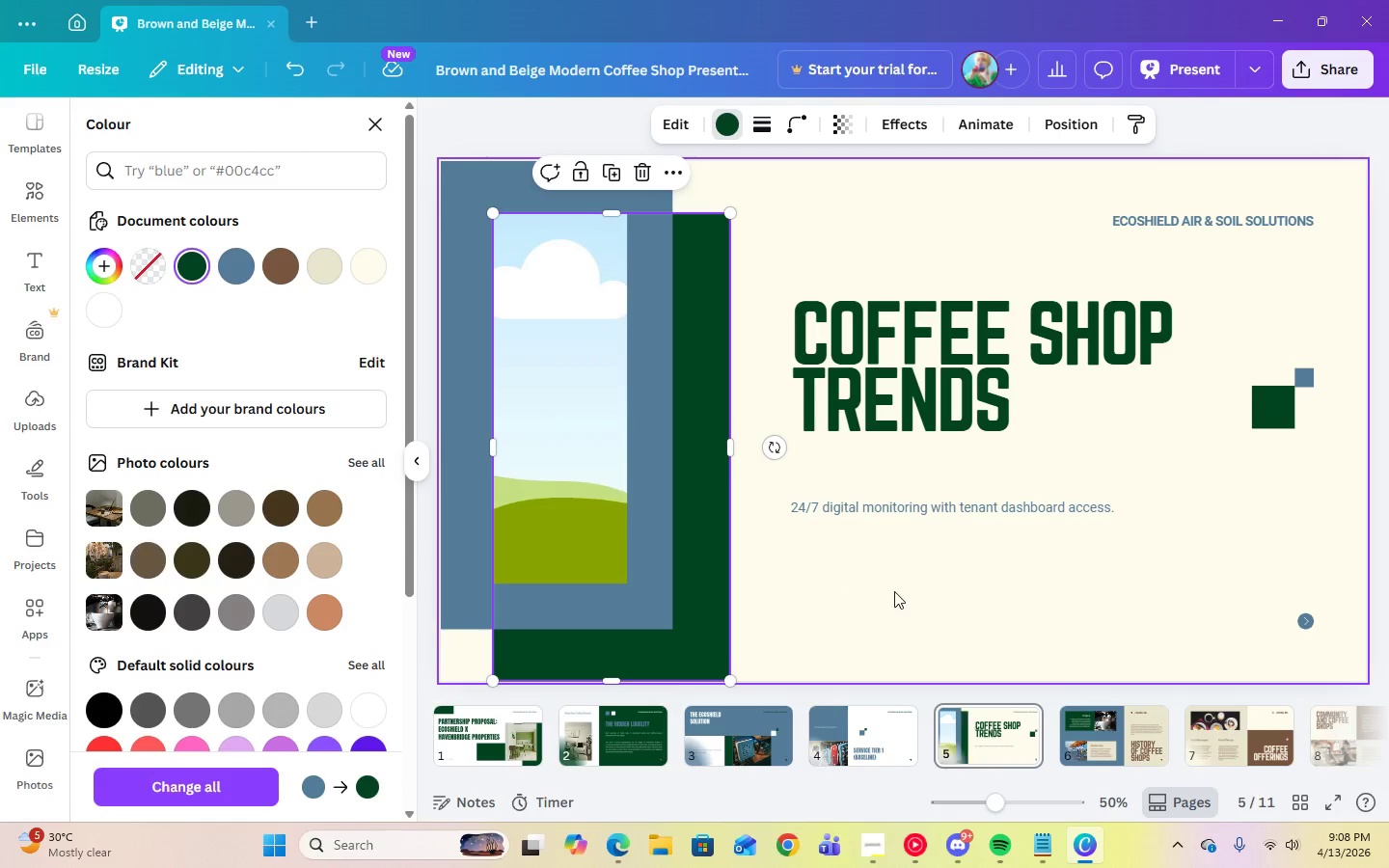 
left_click([905, 604])
 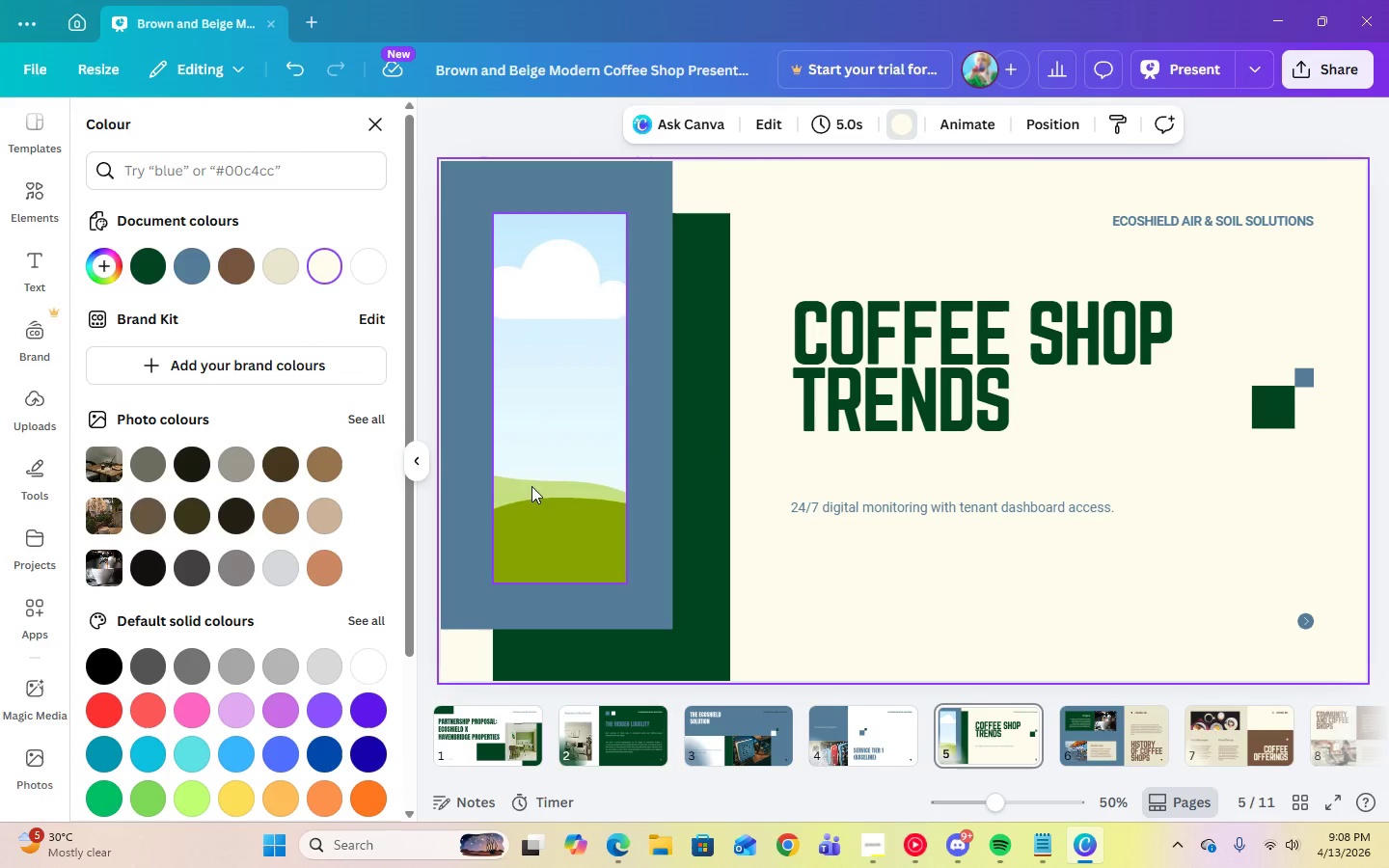 
left_click([631, 171])
 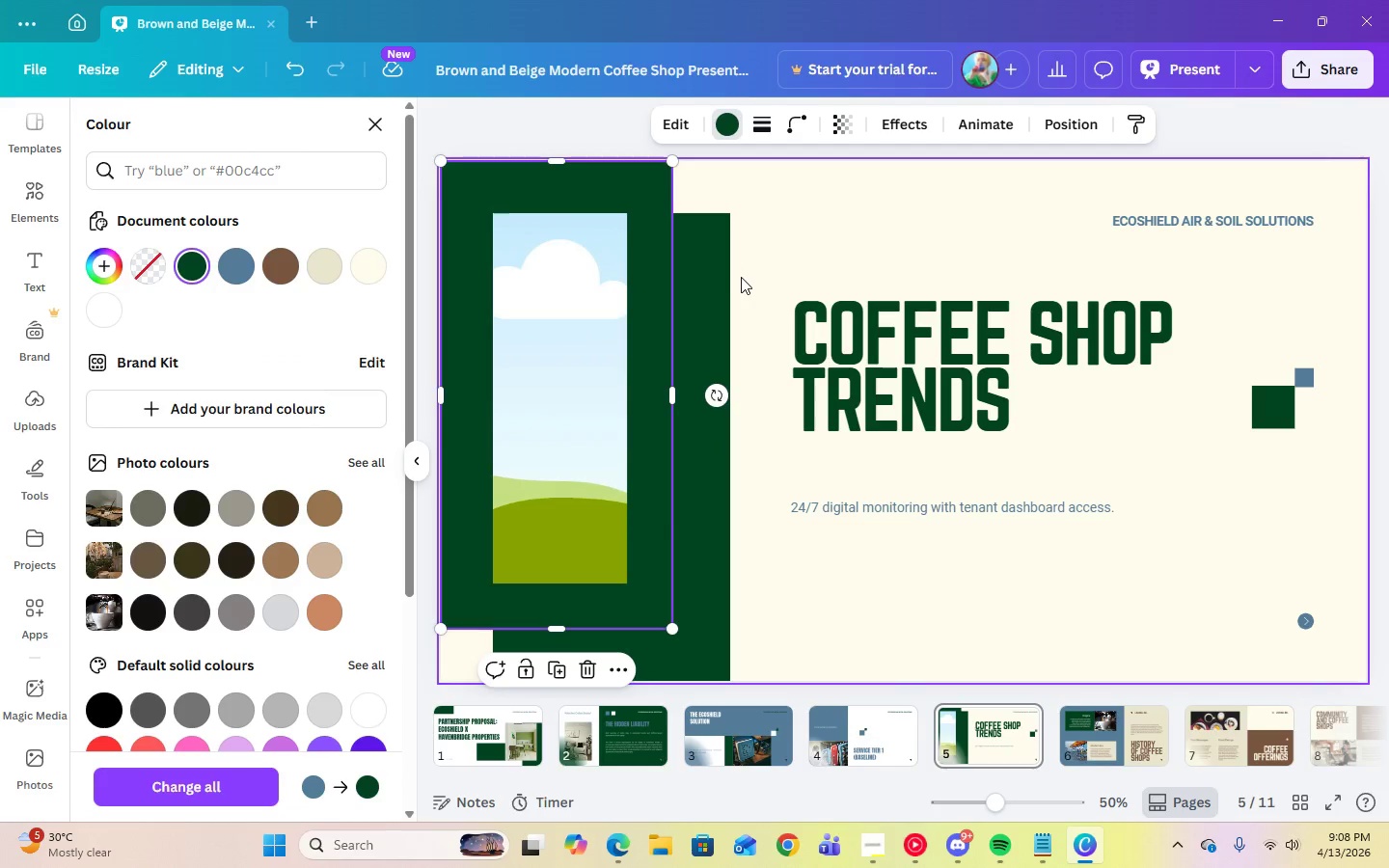 
left_click([716, 282])
 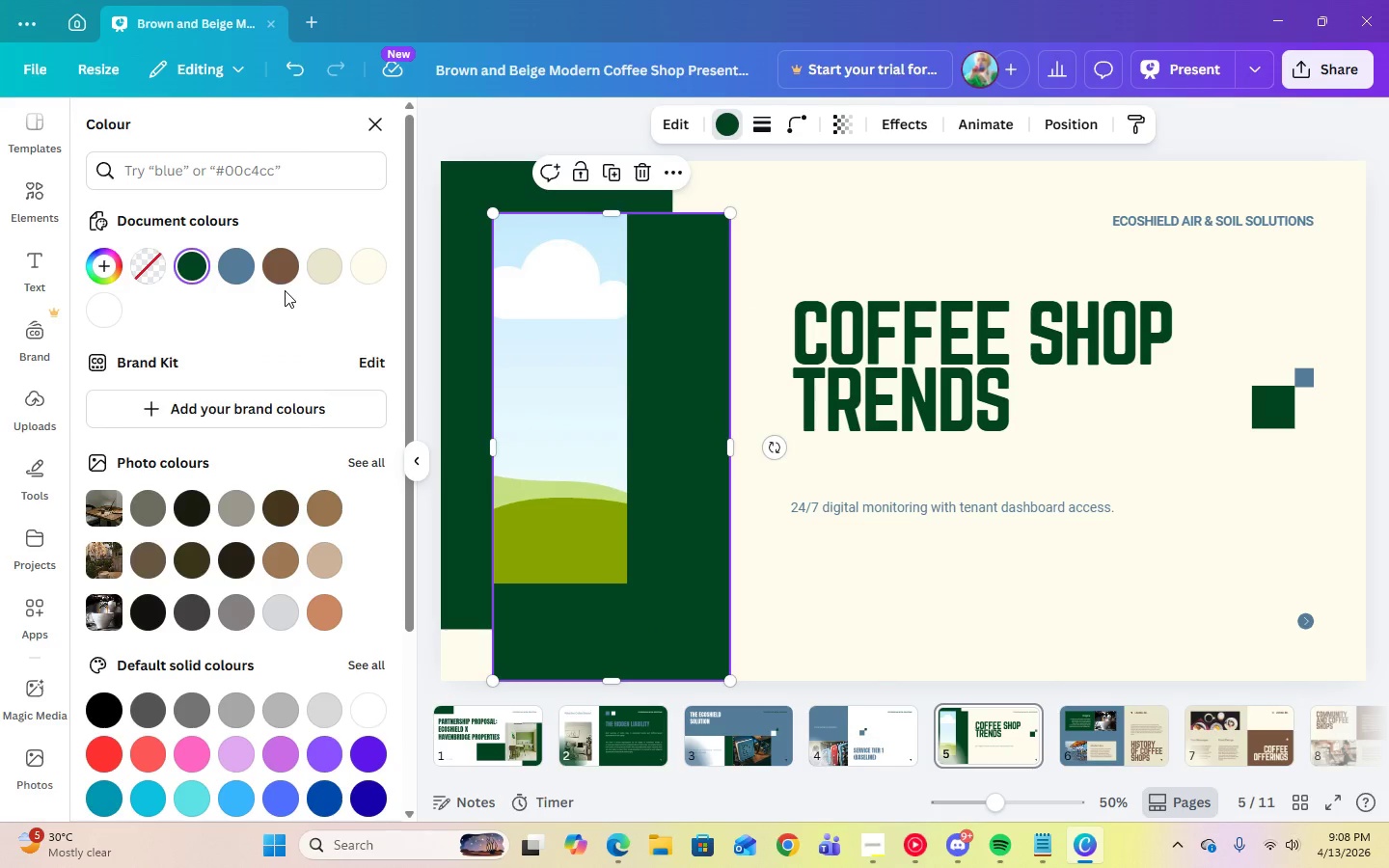 
left_click([232, 273])
 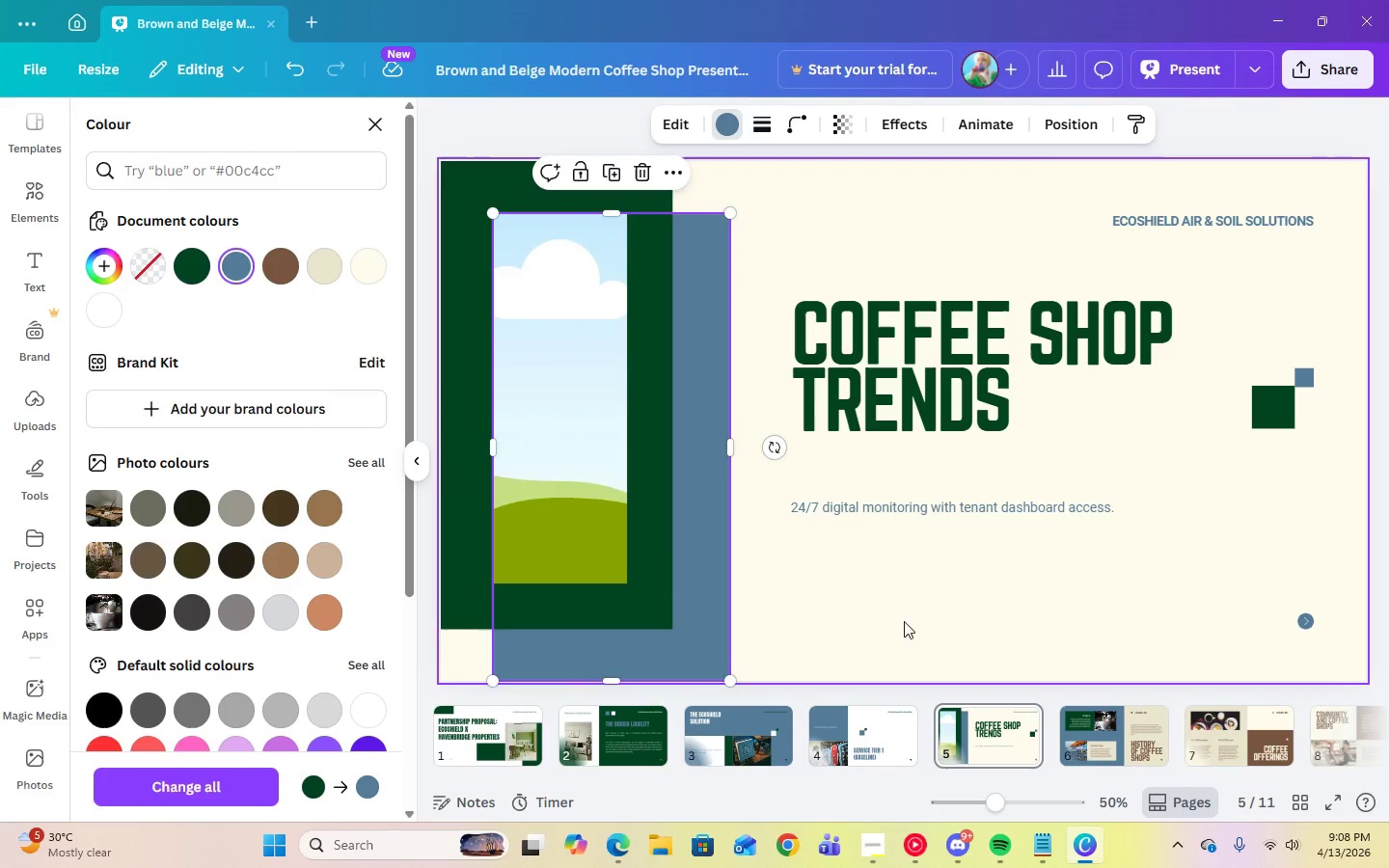 
left_click([919, 622])
 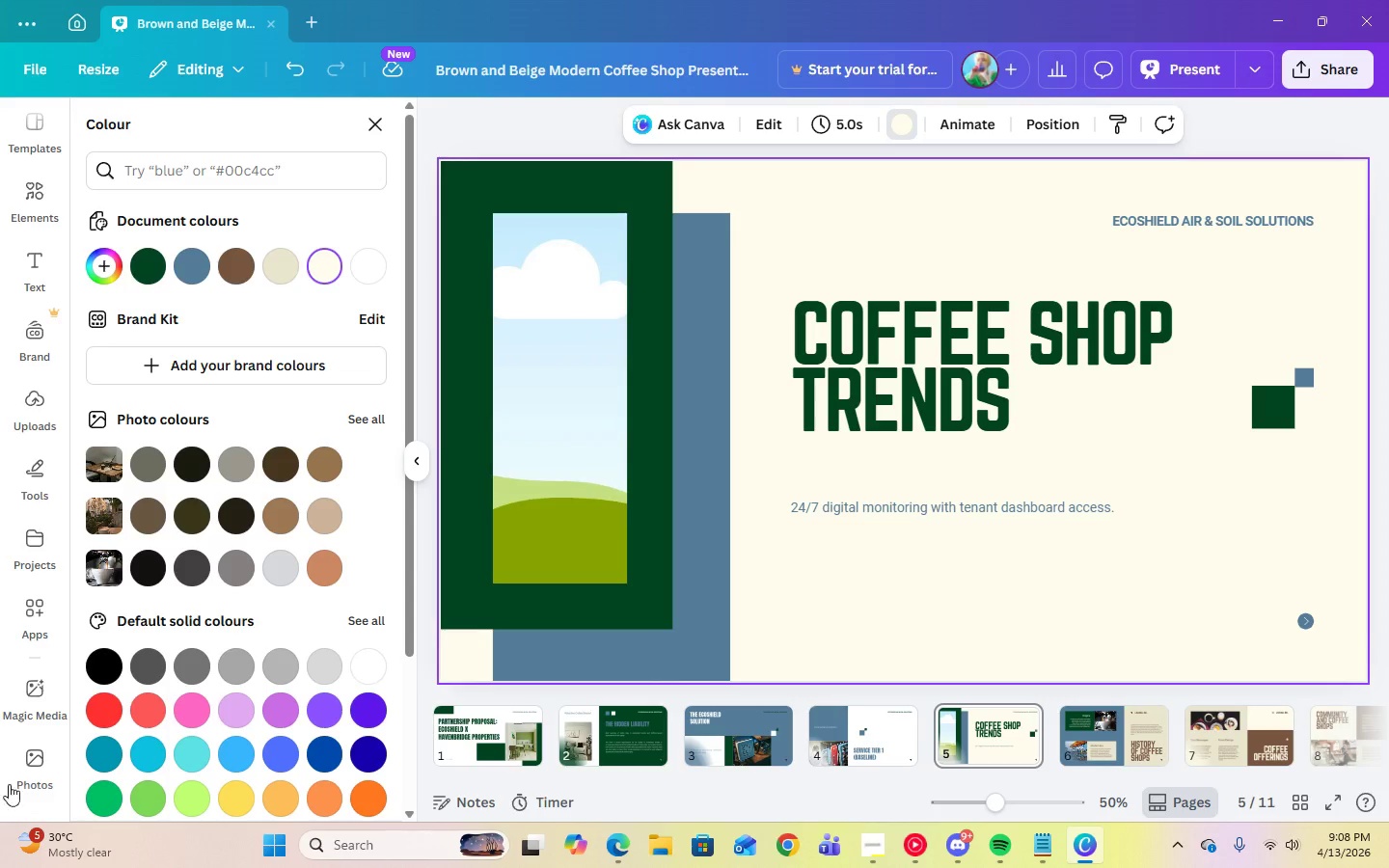 
left_click([34, 781])
 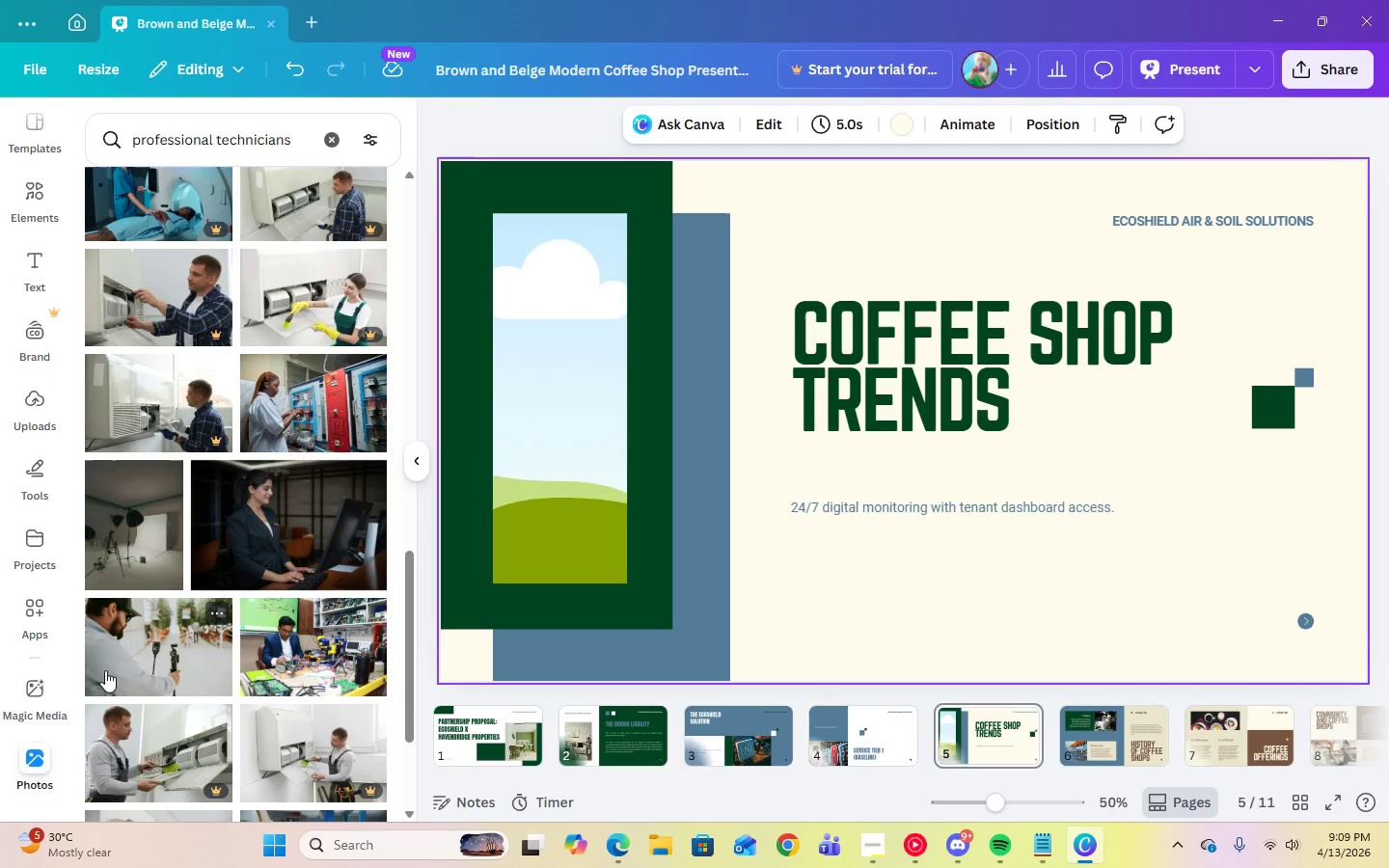 
scroll: coordinate [104, 670], scroll_direction: down, amount: 6.0
 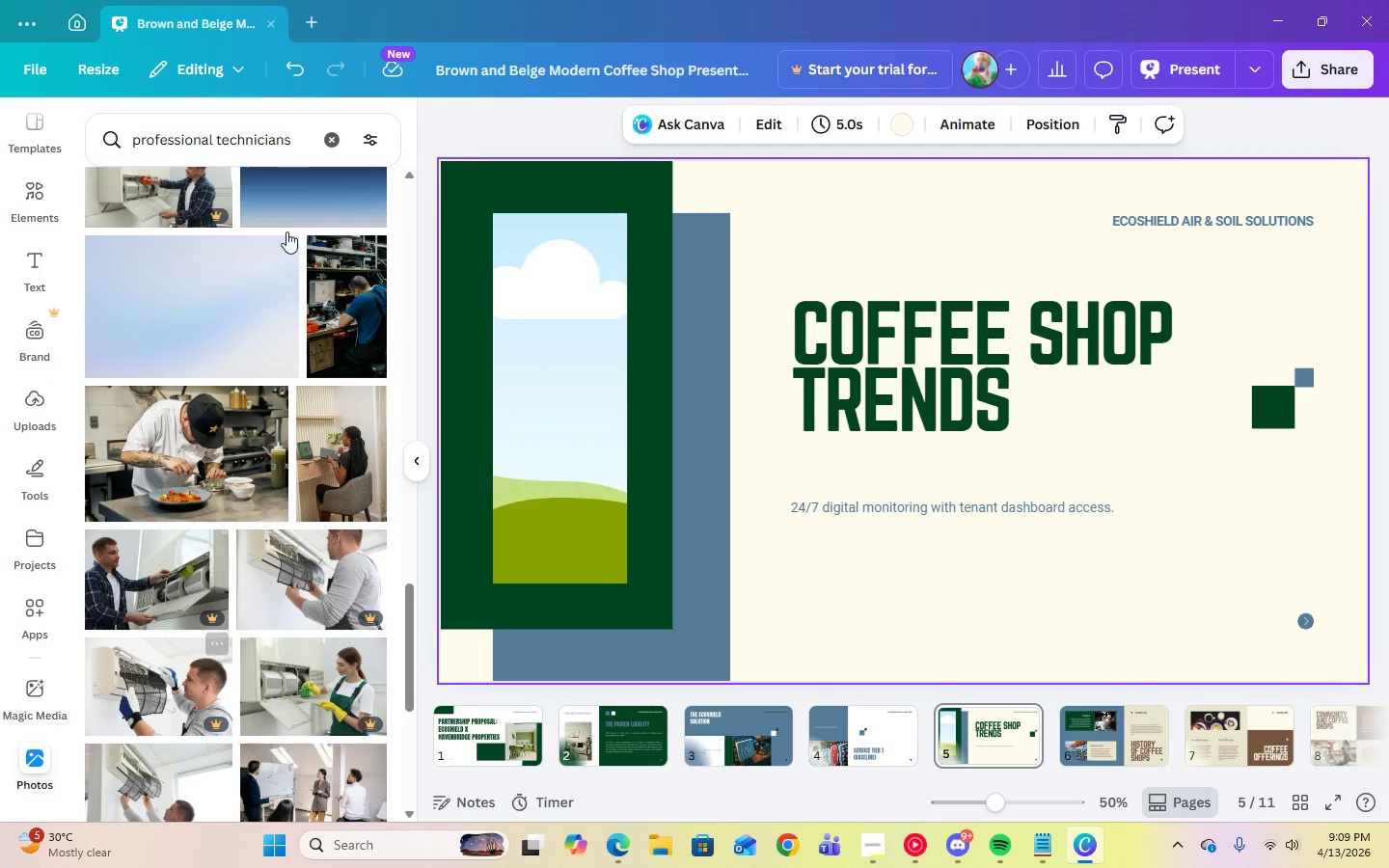 
left_click([340, 318])
 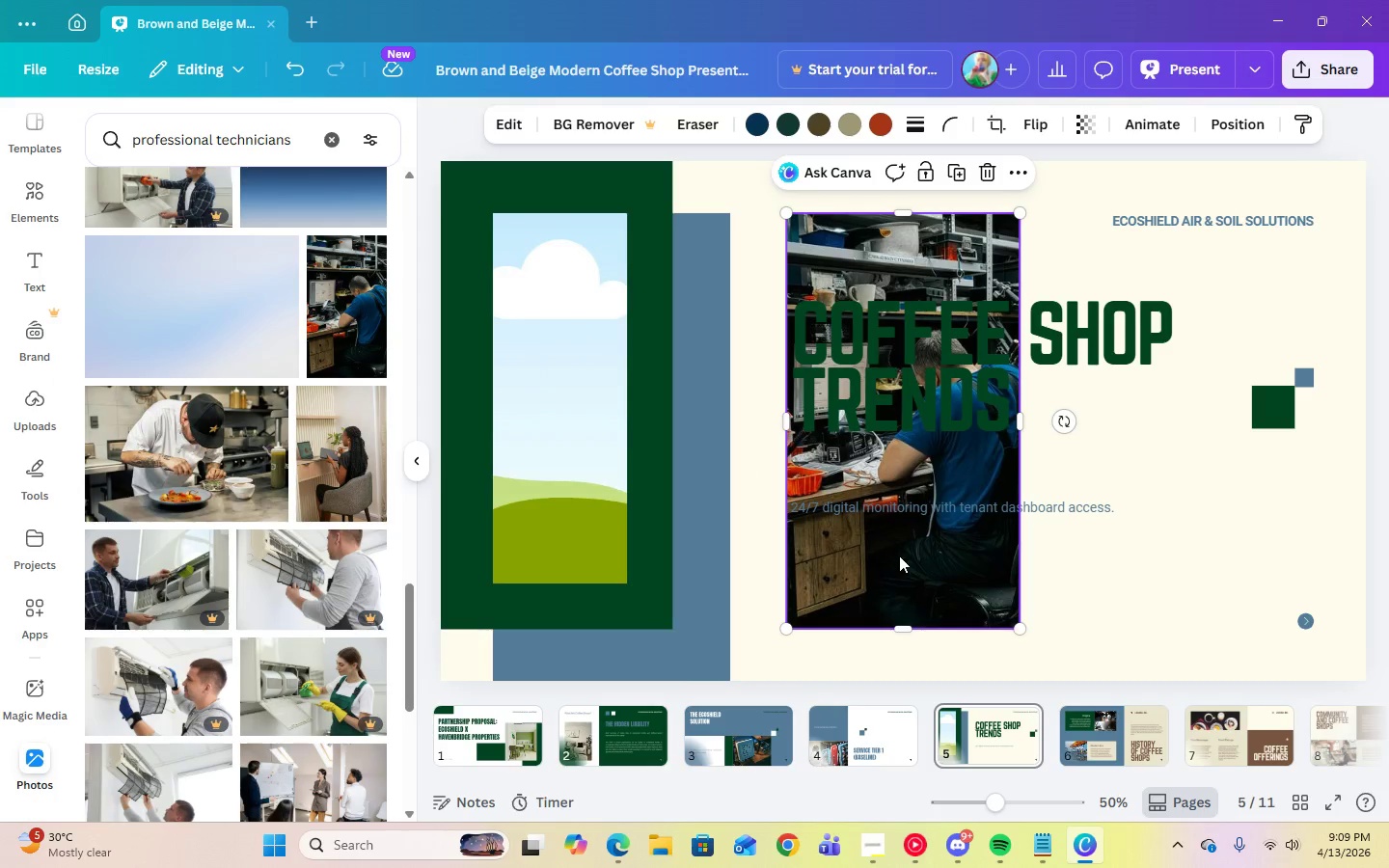 
left_click_drag(start_coordinate=[898, 560], to_coordinate=[514, 515])
 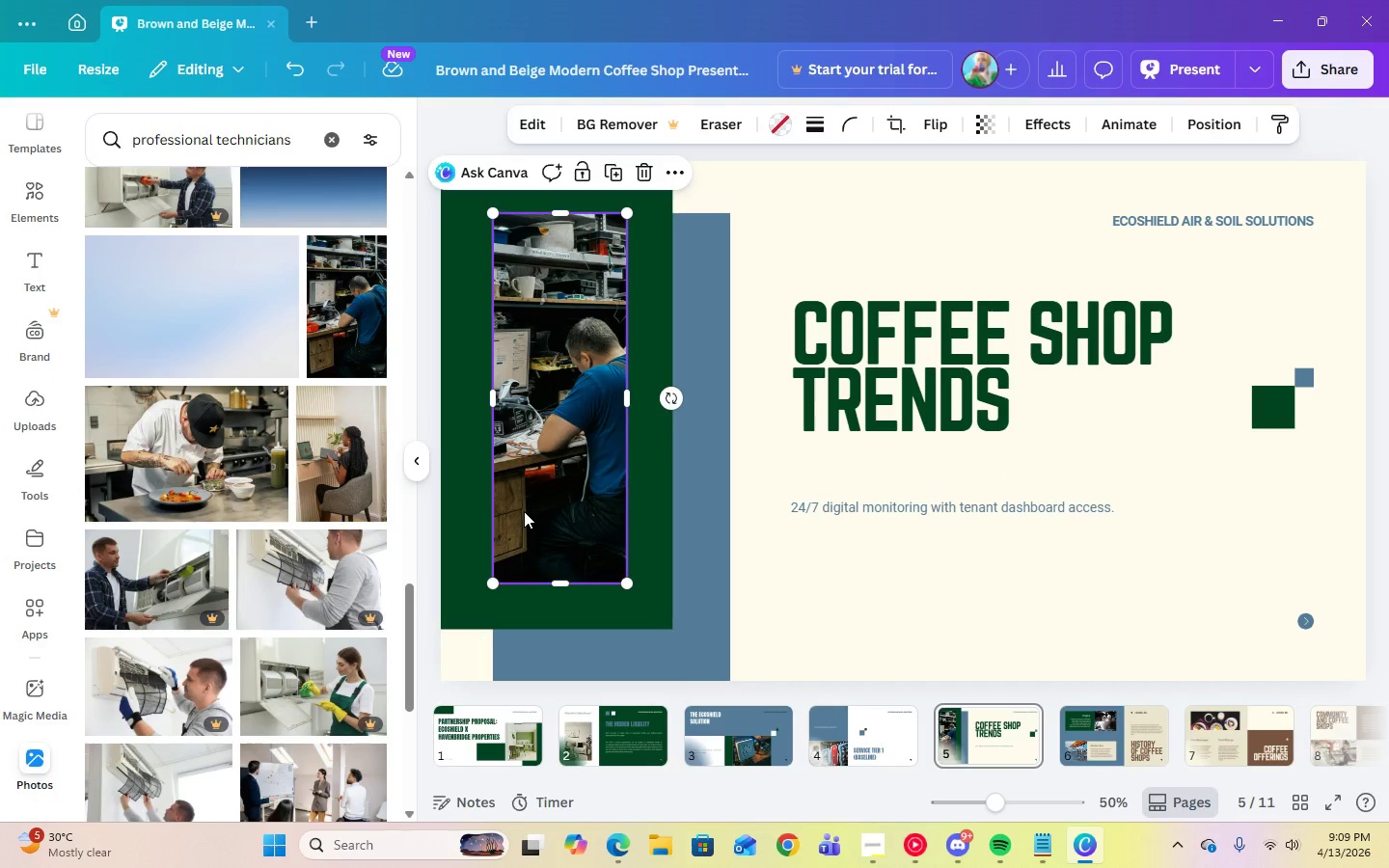 
double_click([524, 511])
 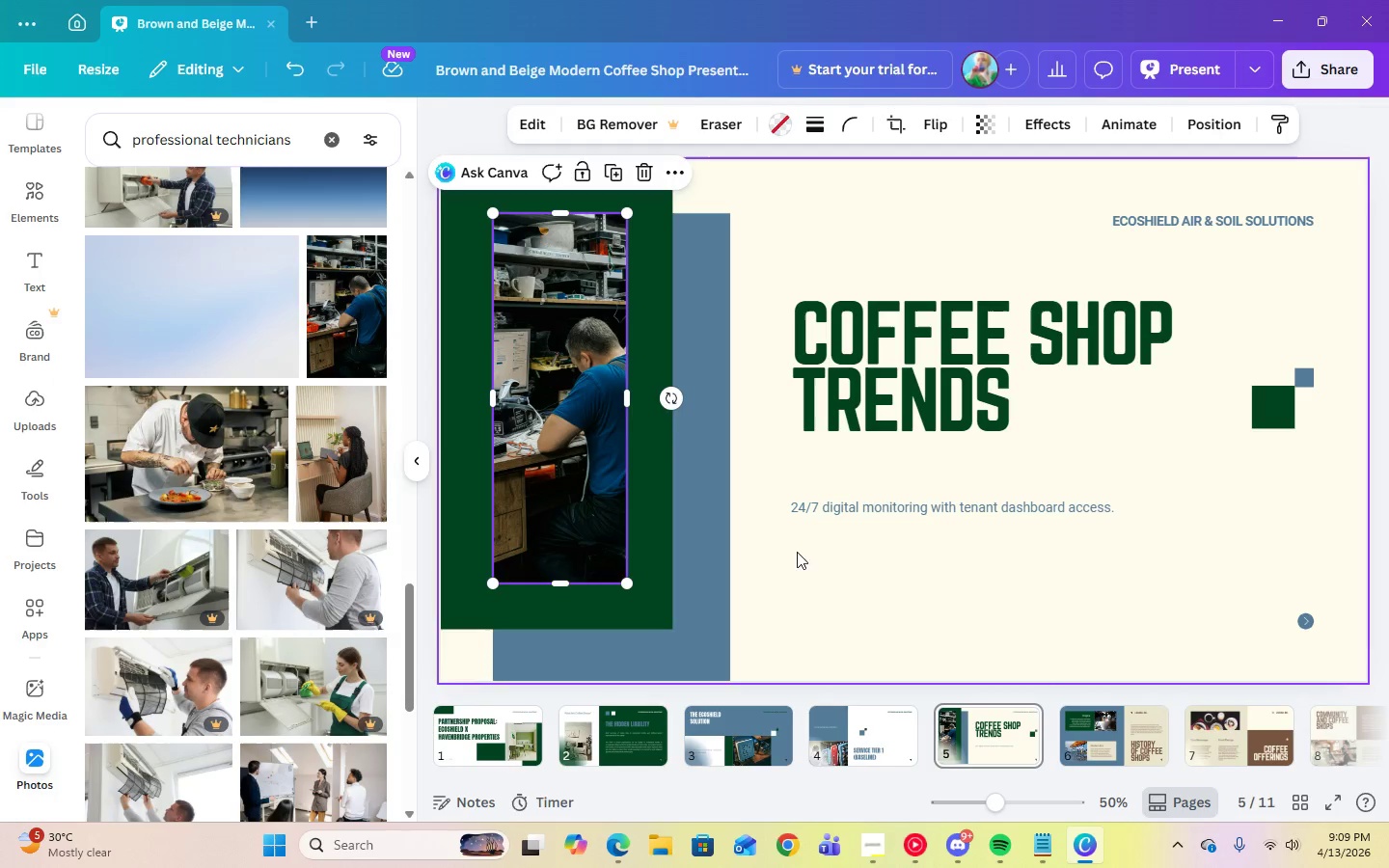 
double_click([554, 477])
 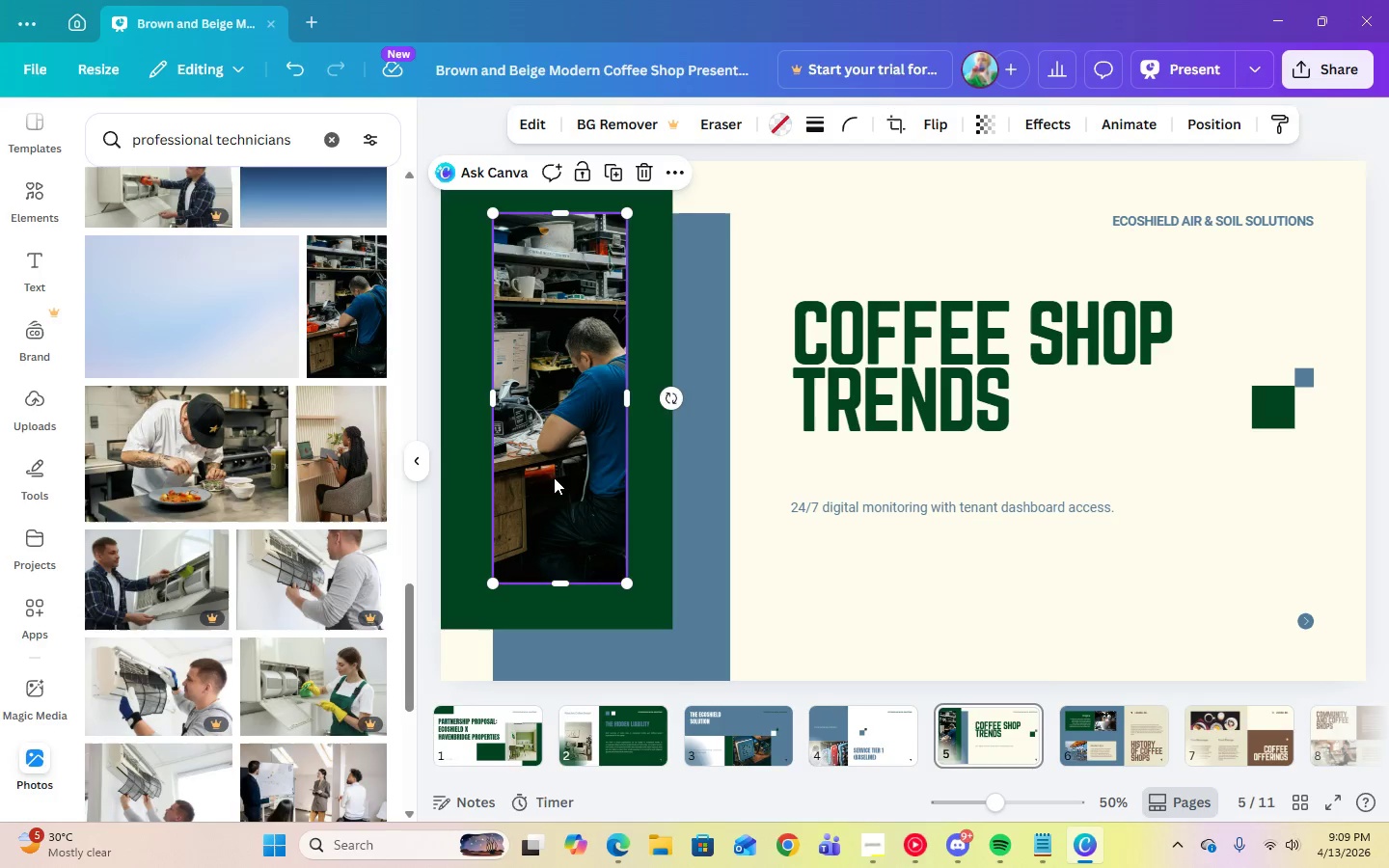 
triple_click([554, 477])
 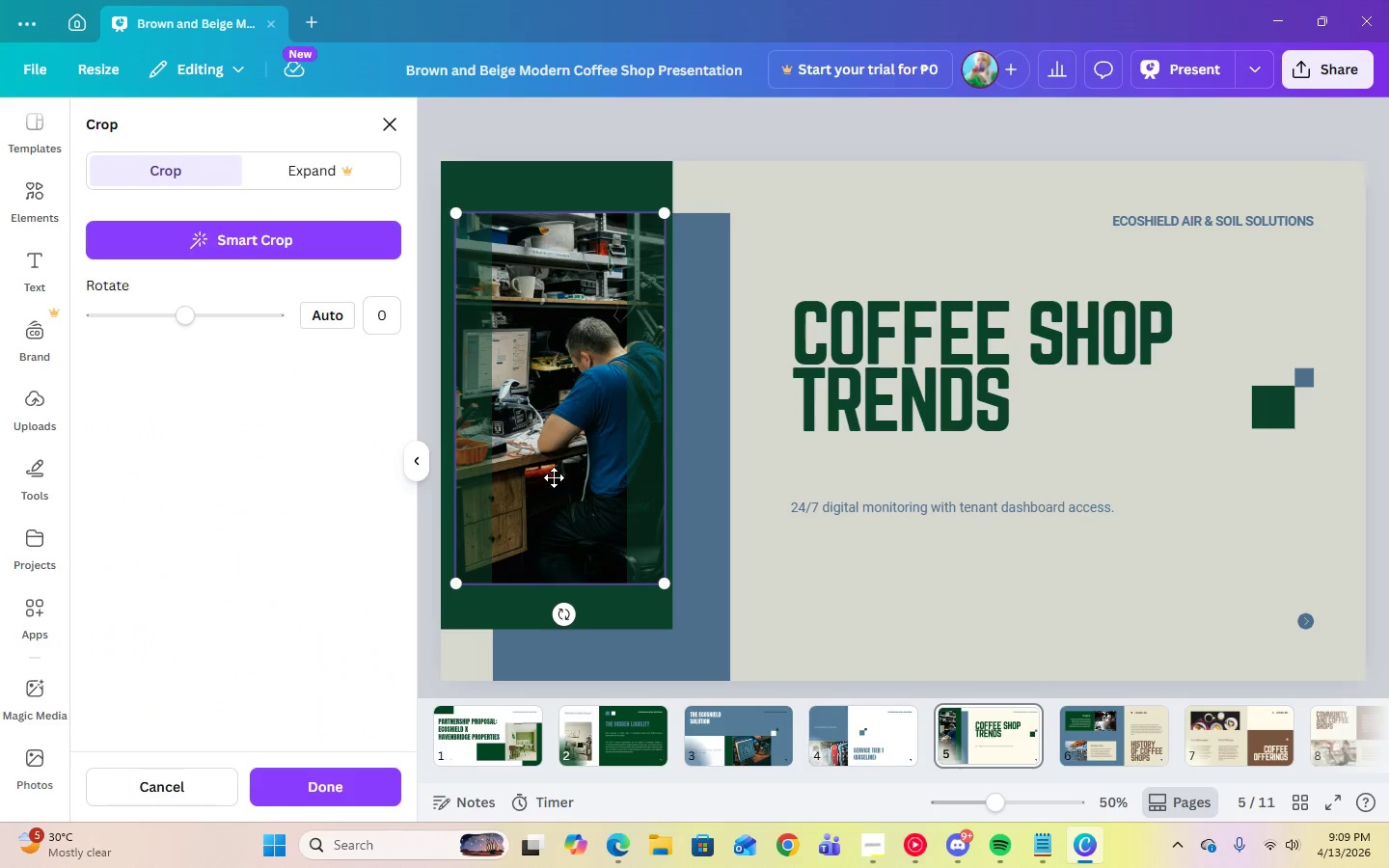 
left_click_drag(start_coordinate=[554, 477], to_coordinate=[521, 475])
 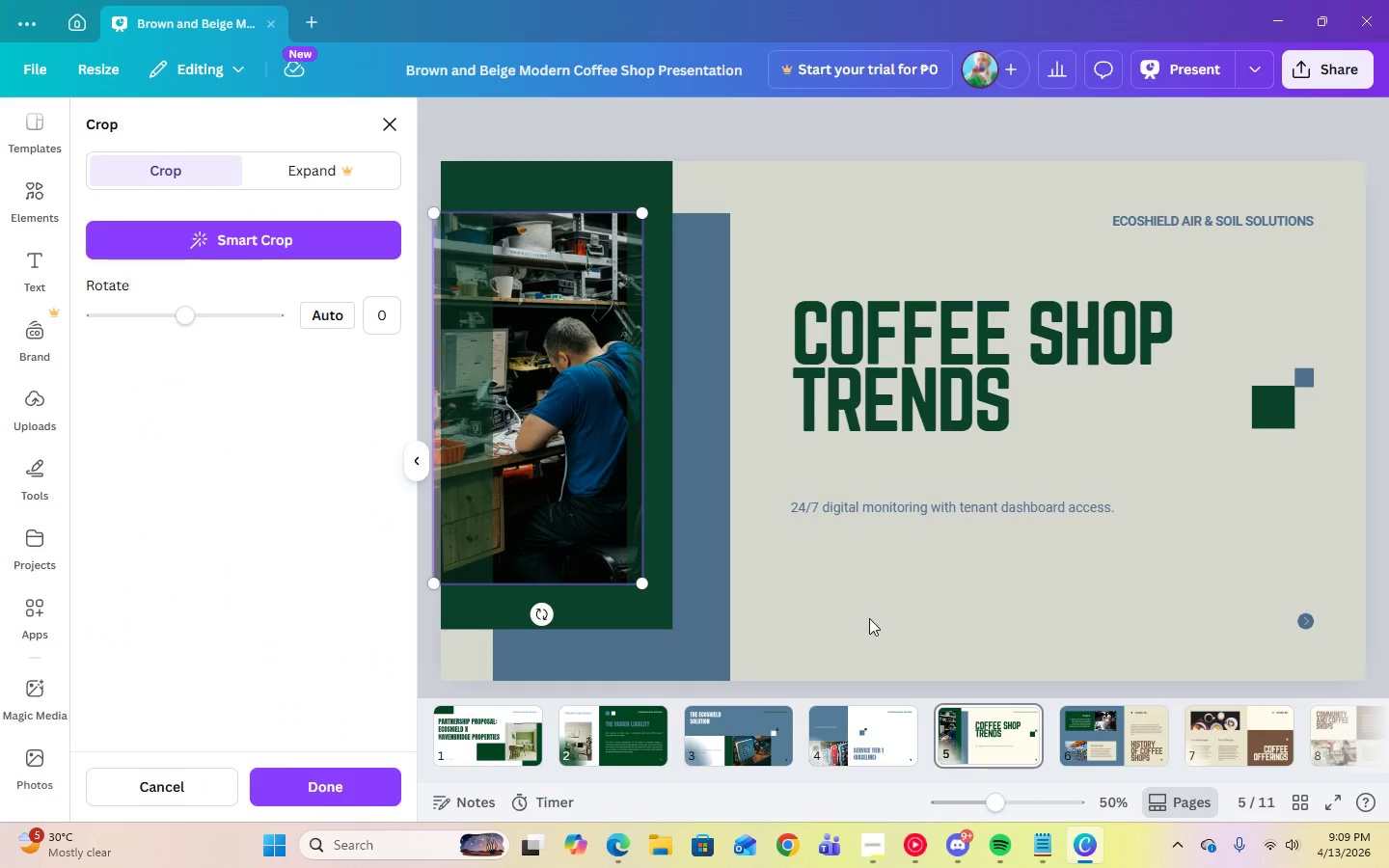 
left_click([869, 618])
 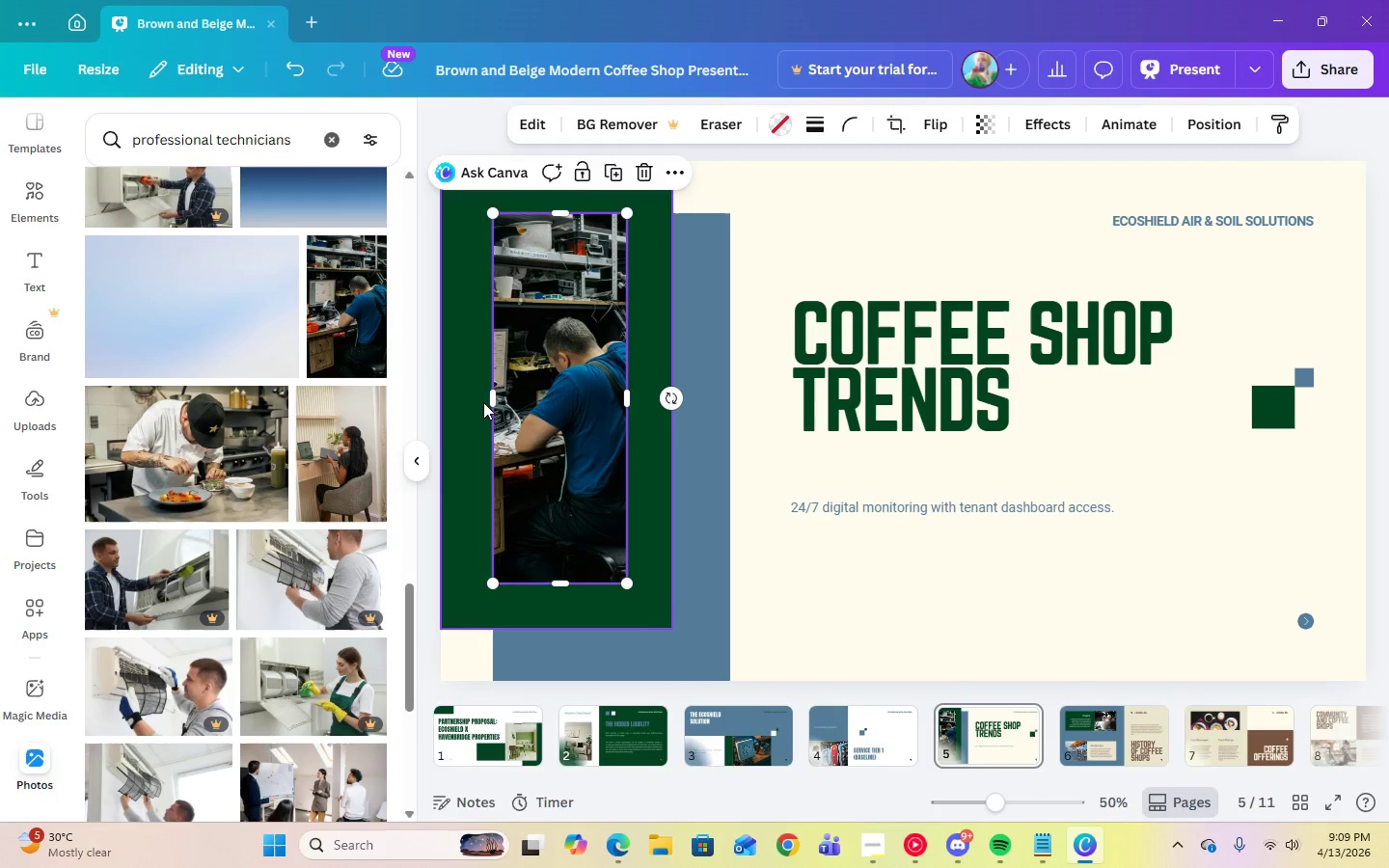 
left_click_drag(start_coordinate=[489, 399], to_coordinate=[471, 399])
 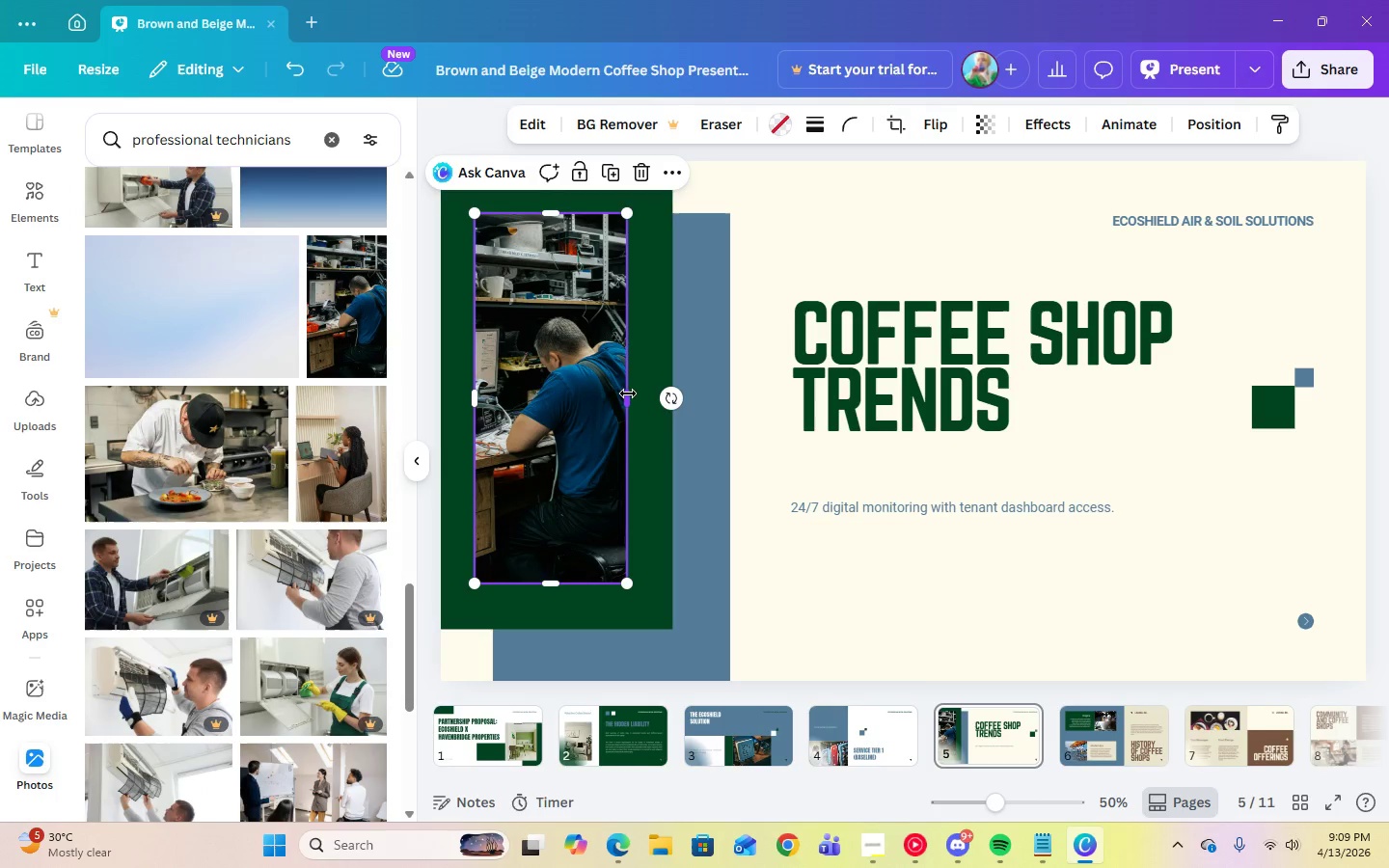 
left_click_drag(start_coordinate=[629, 395], to_coordinate=[649, 400])
 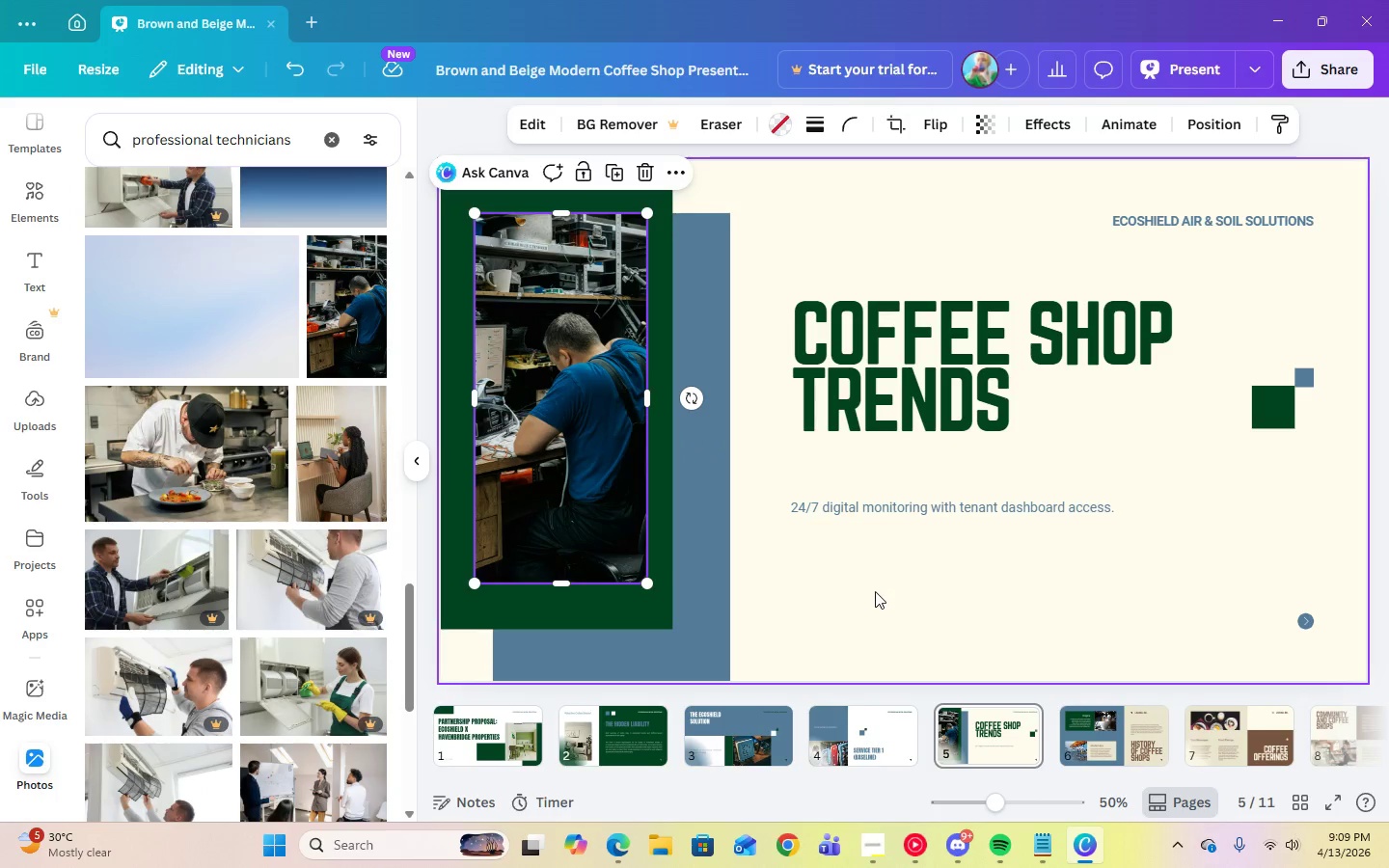 
left_click([878, 610])
 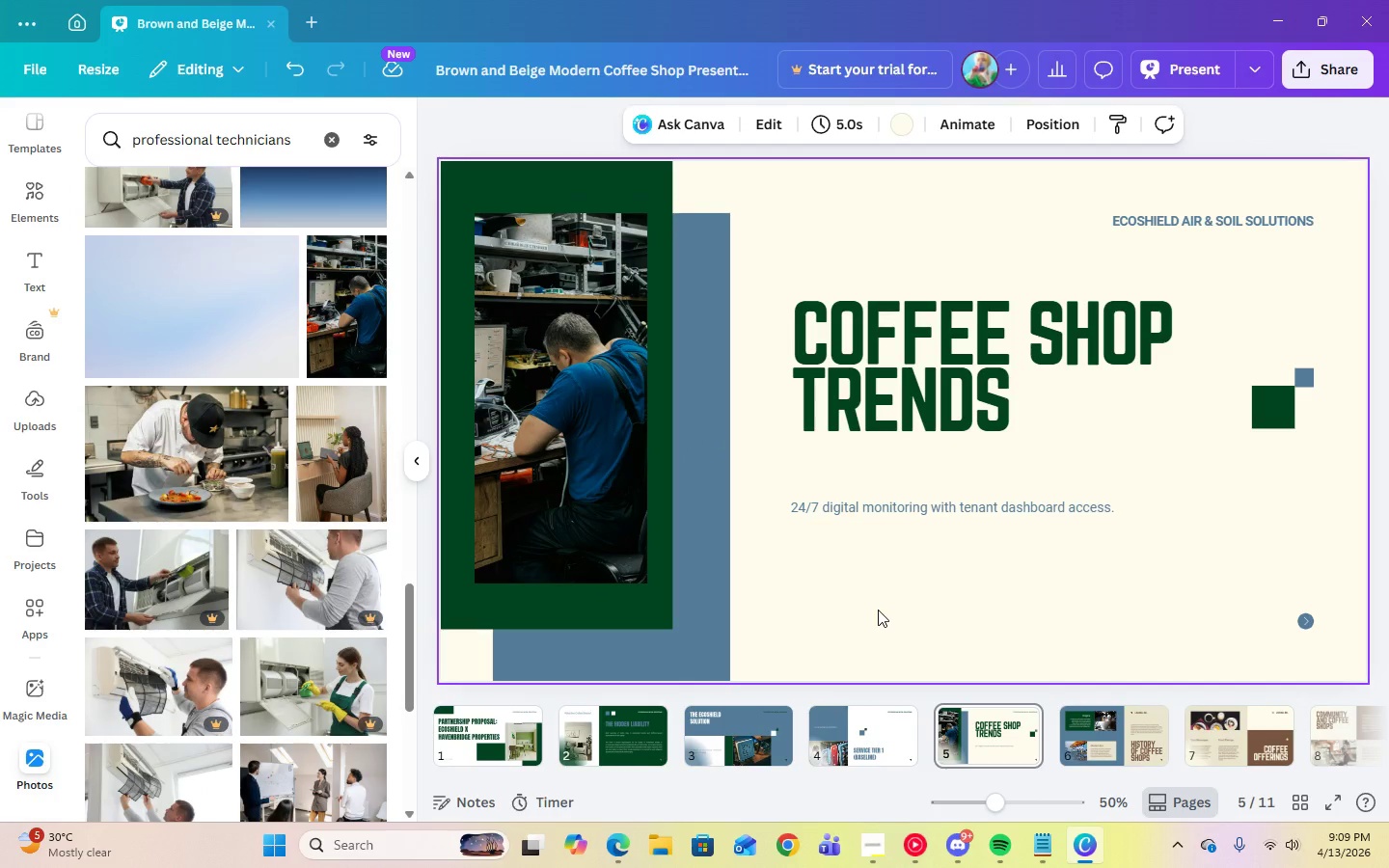 
left_click([1156, 55])
 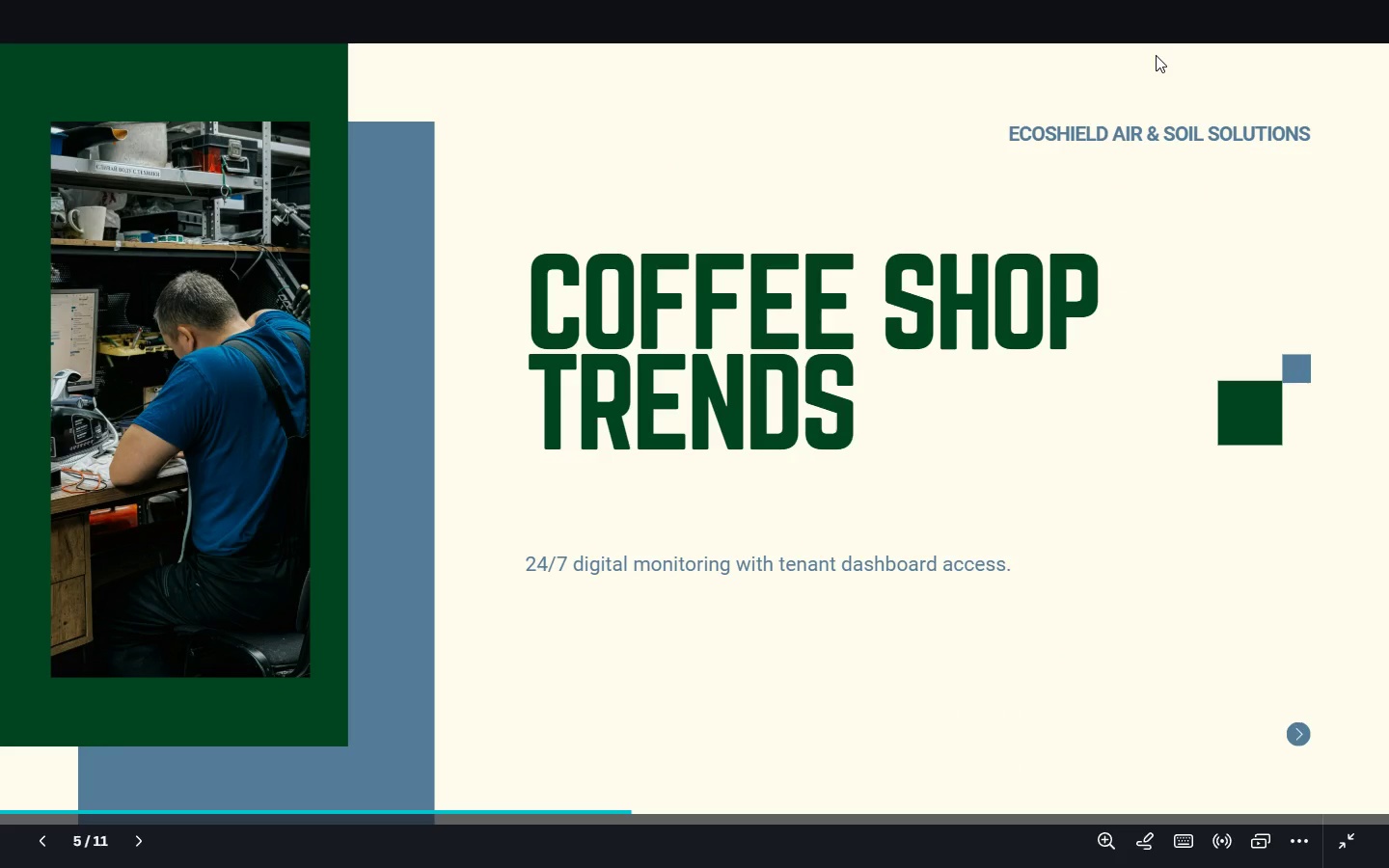 
key(Escape)
 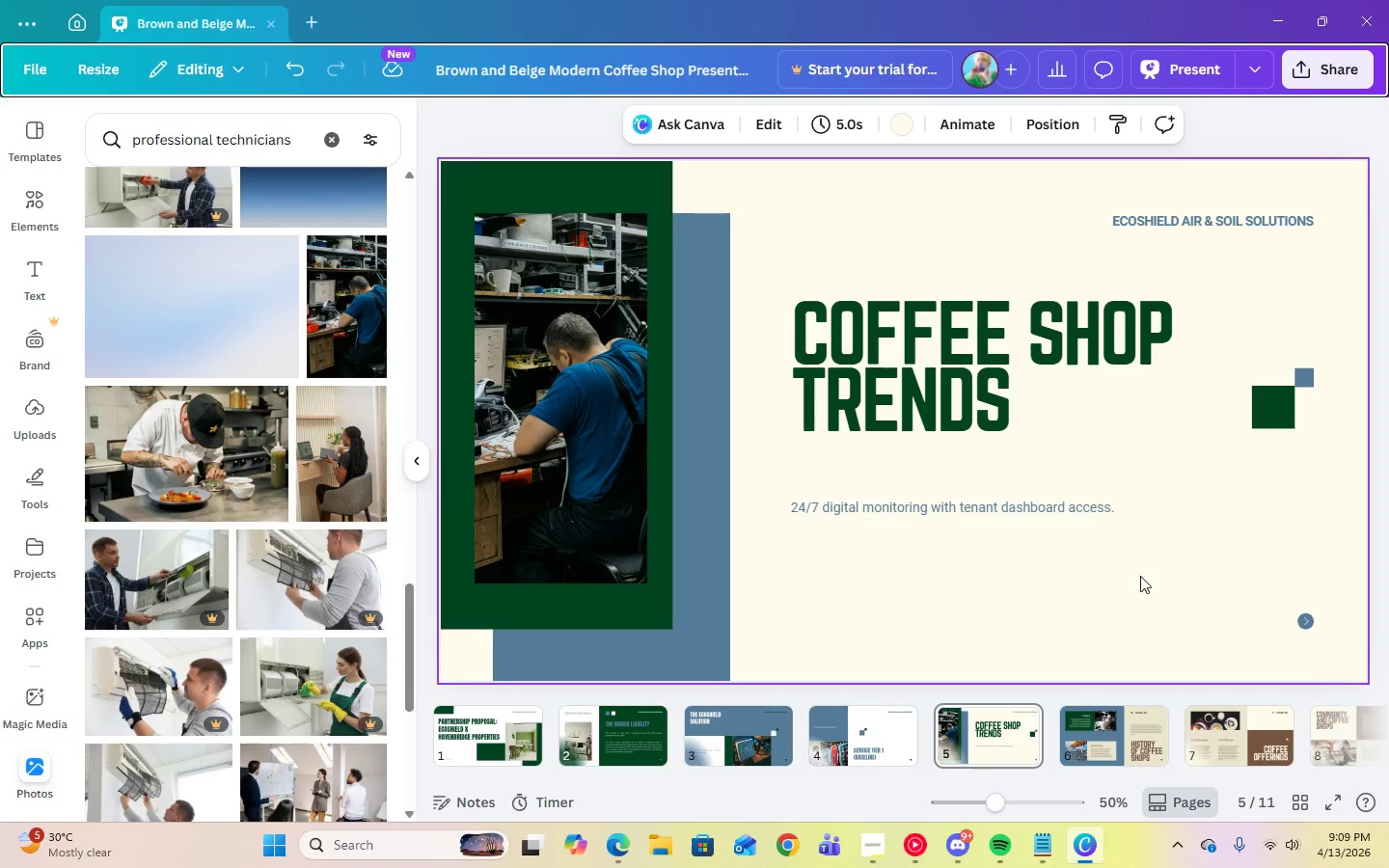 
left_click([1140, 577])
 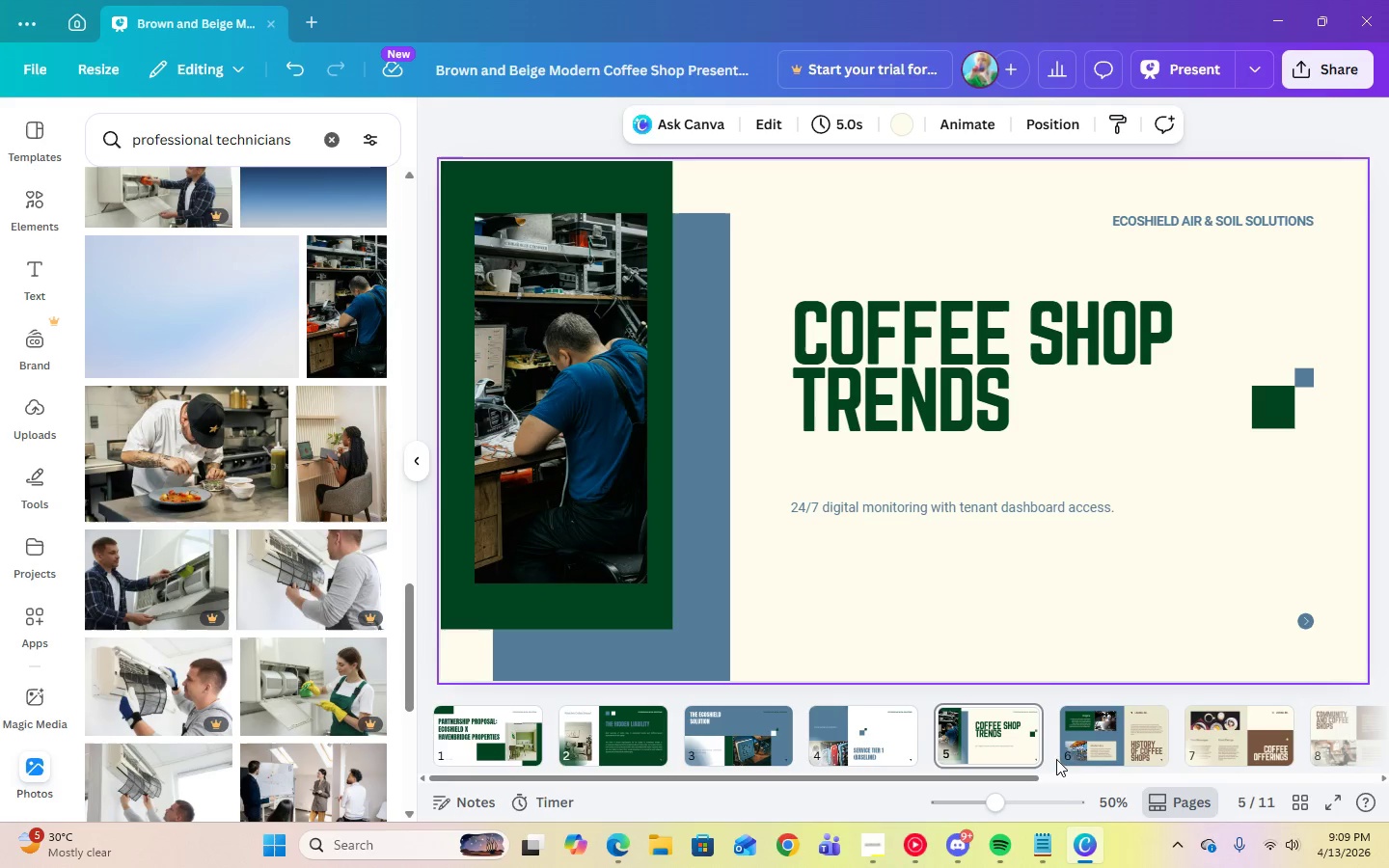 
wait(7.84)
 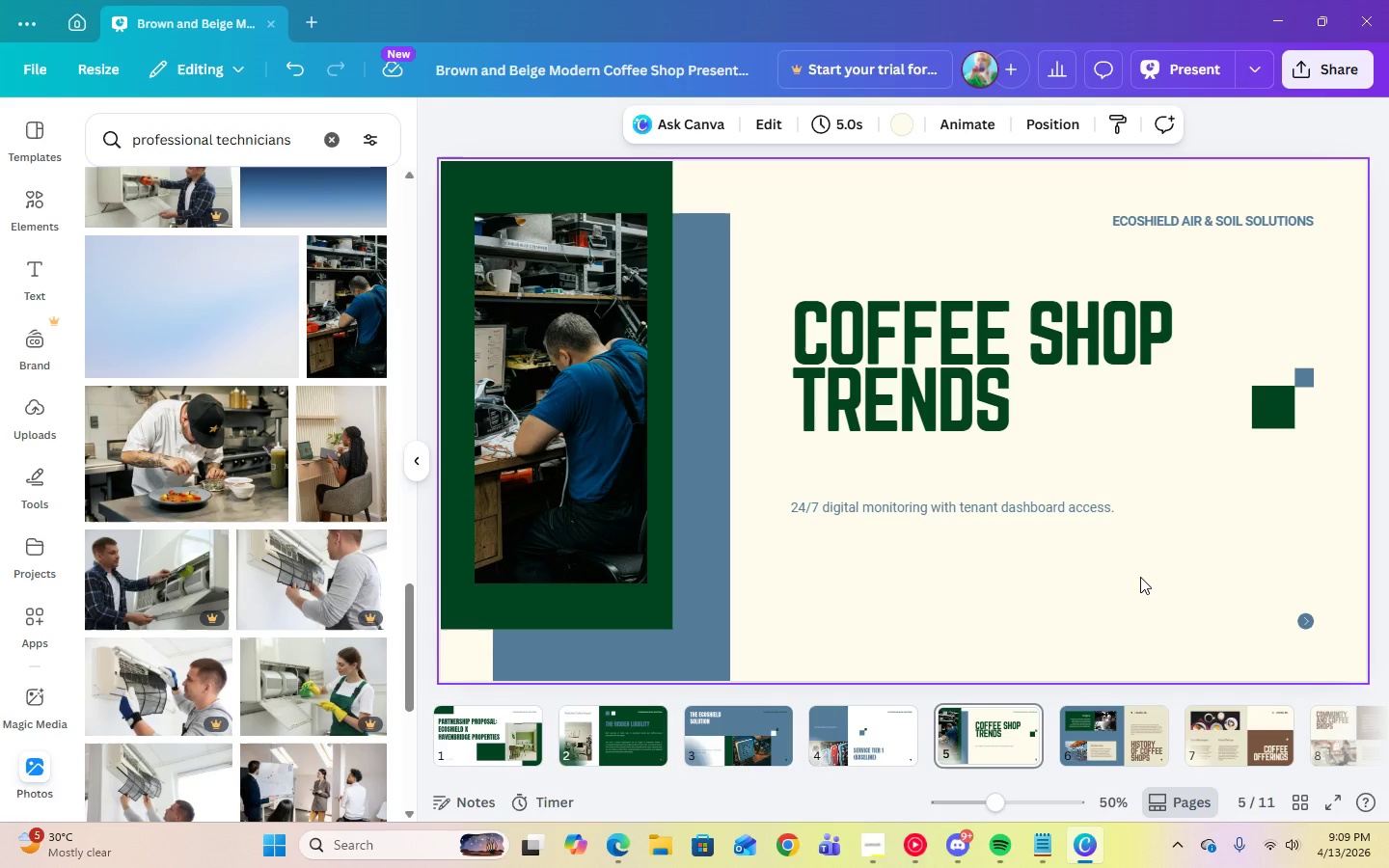 
left_click_drag(start_coordinate=[705, 778], to_coordinate=[912, 783])
 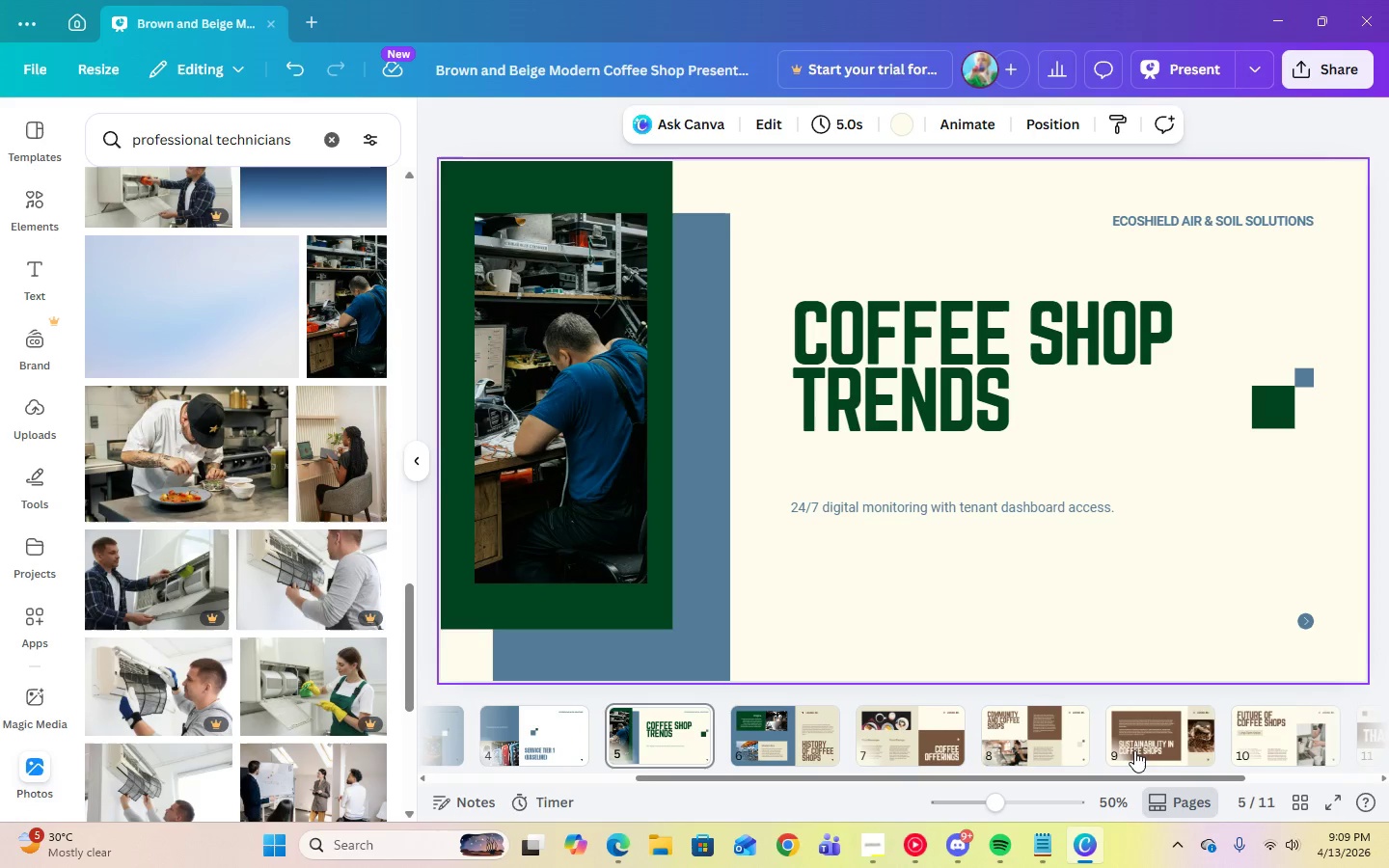 
left_click([1134, 750])
 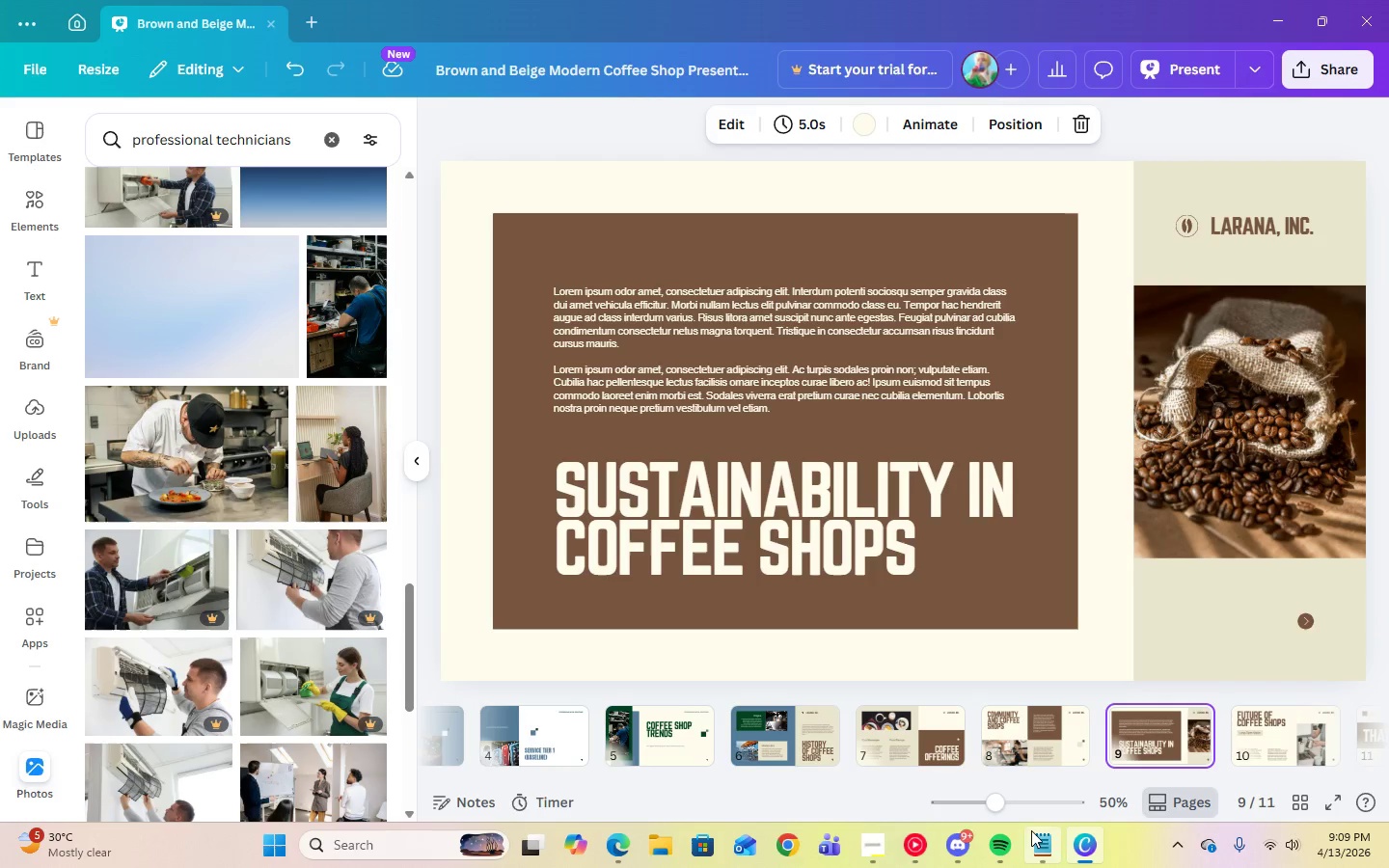 
left_click([1286, 762])
 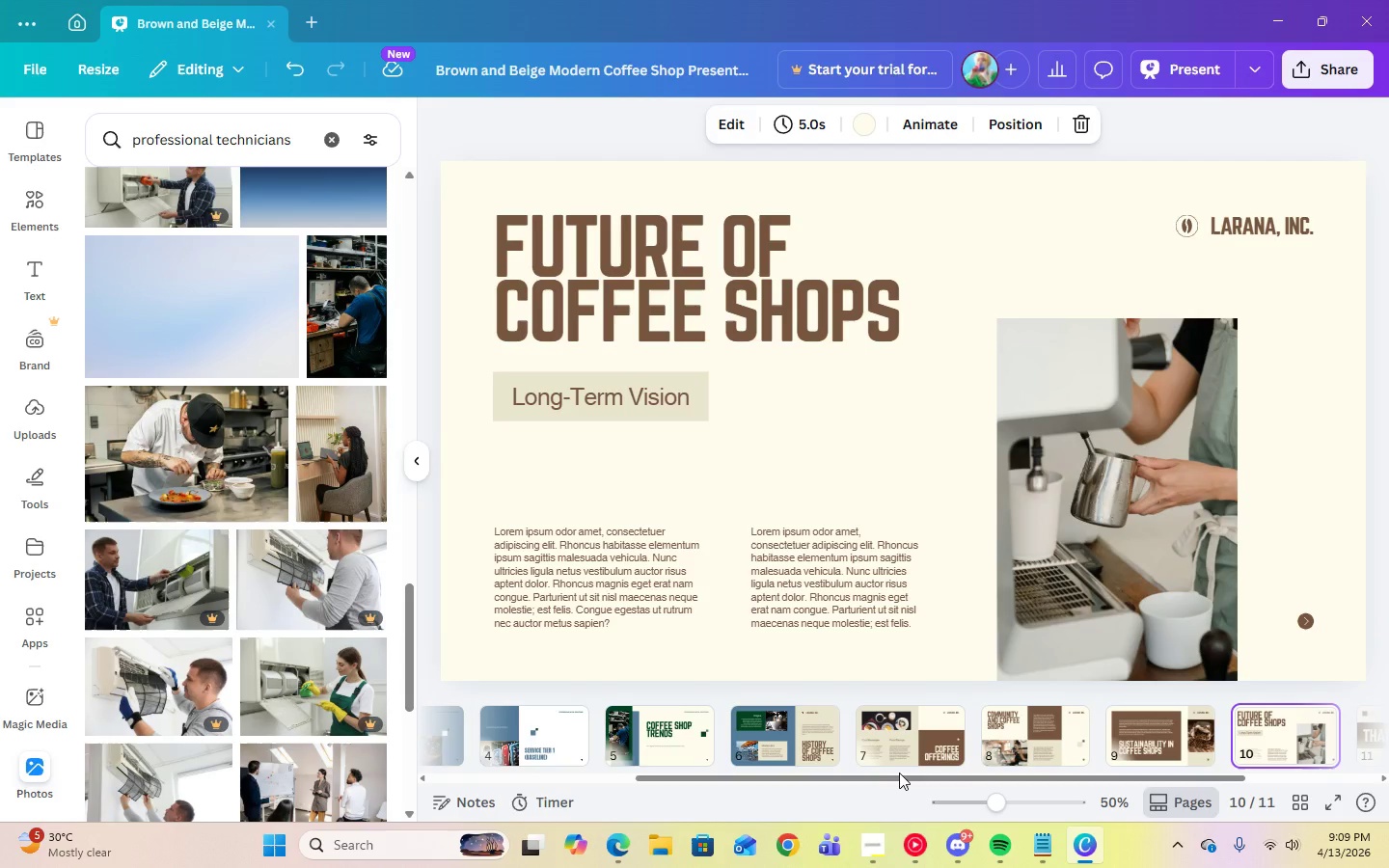 
wait(7.3)
 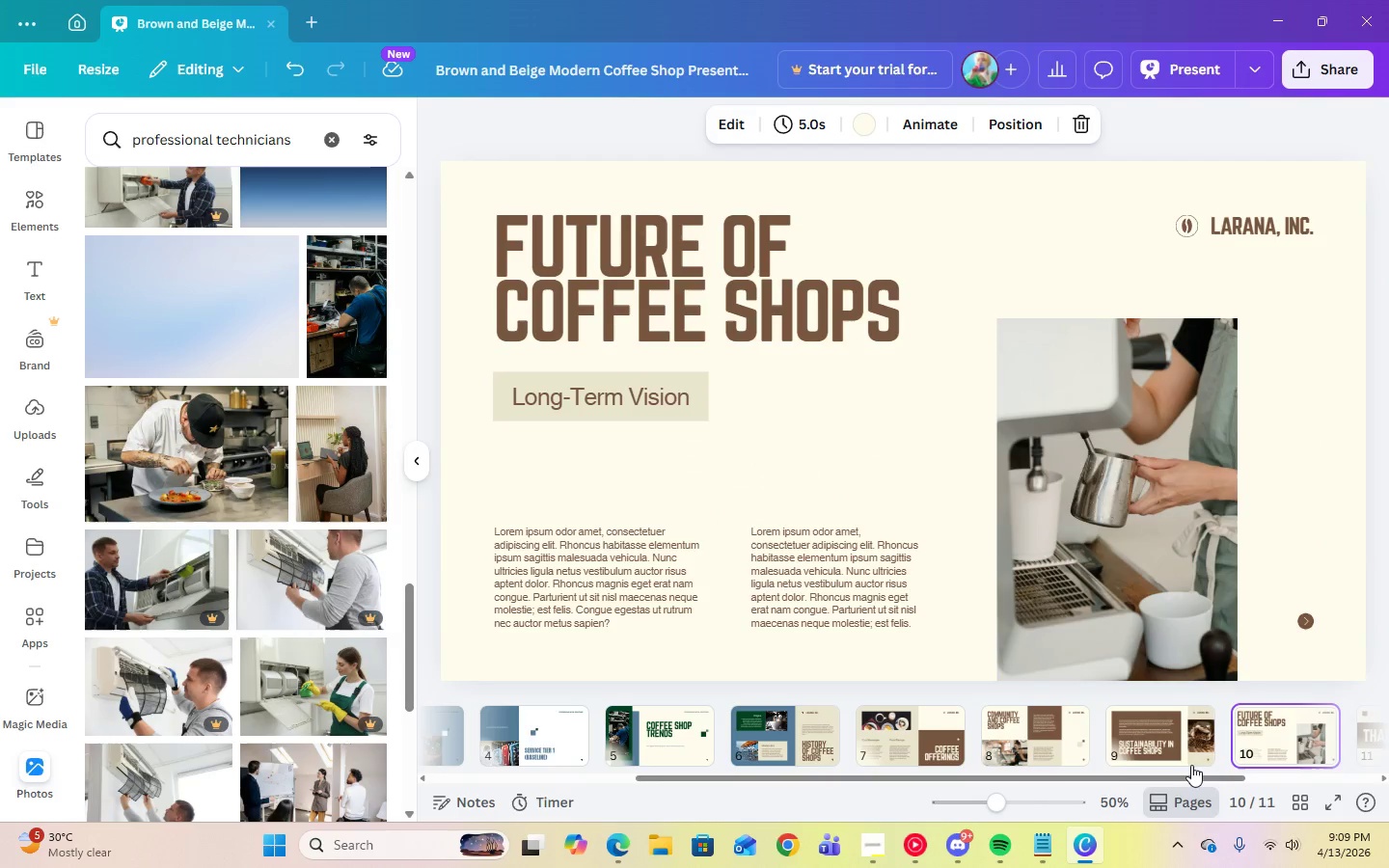 
left_click([878, 847])